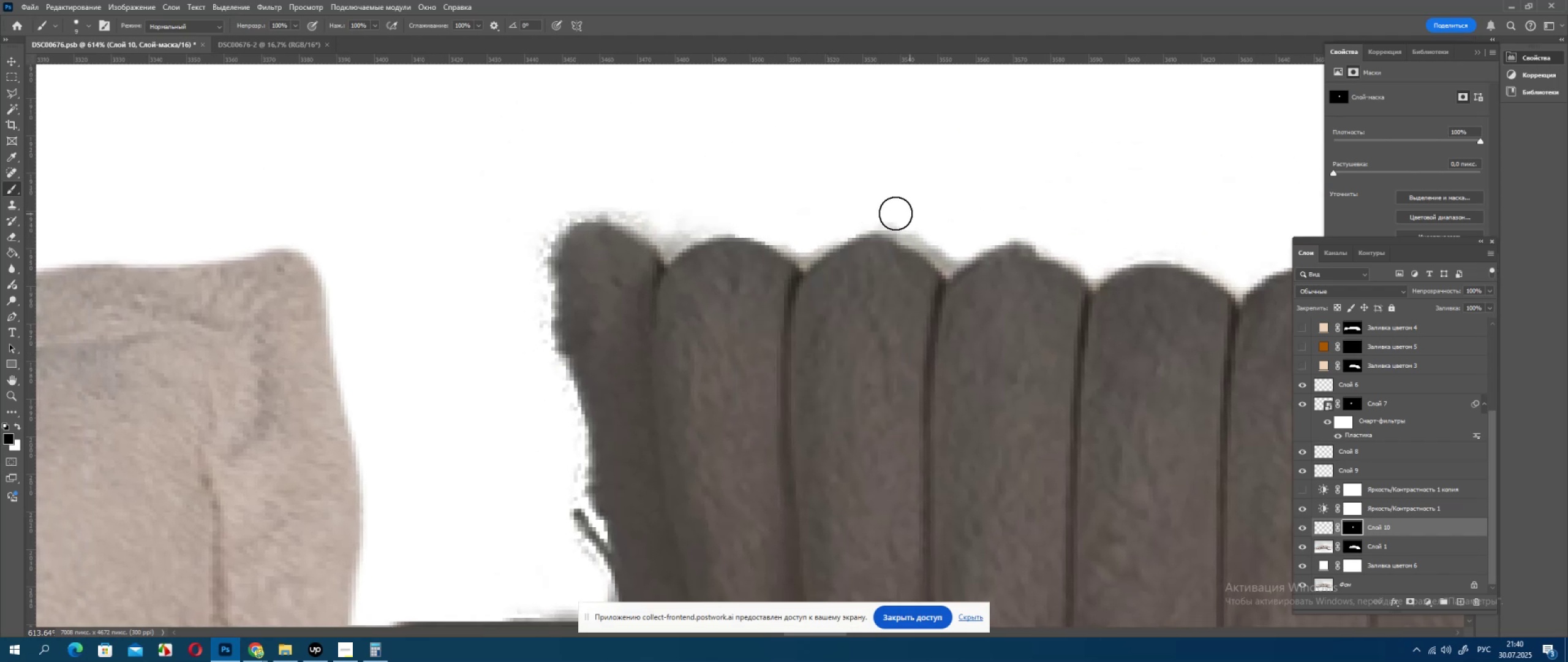 
left_click_drag(start_coordinate=[881, 212], to_coordinate=[877, 210])
 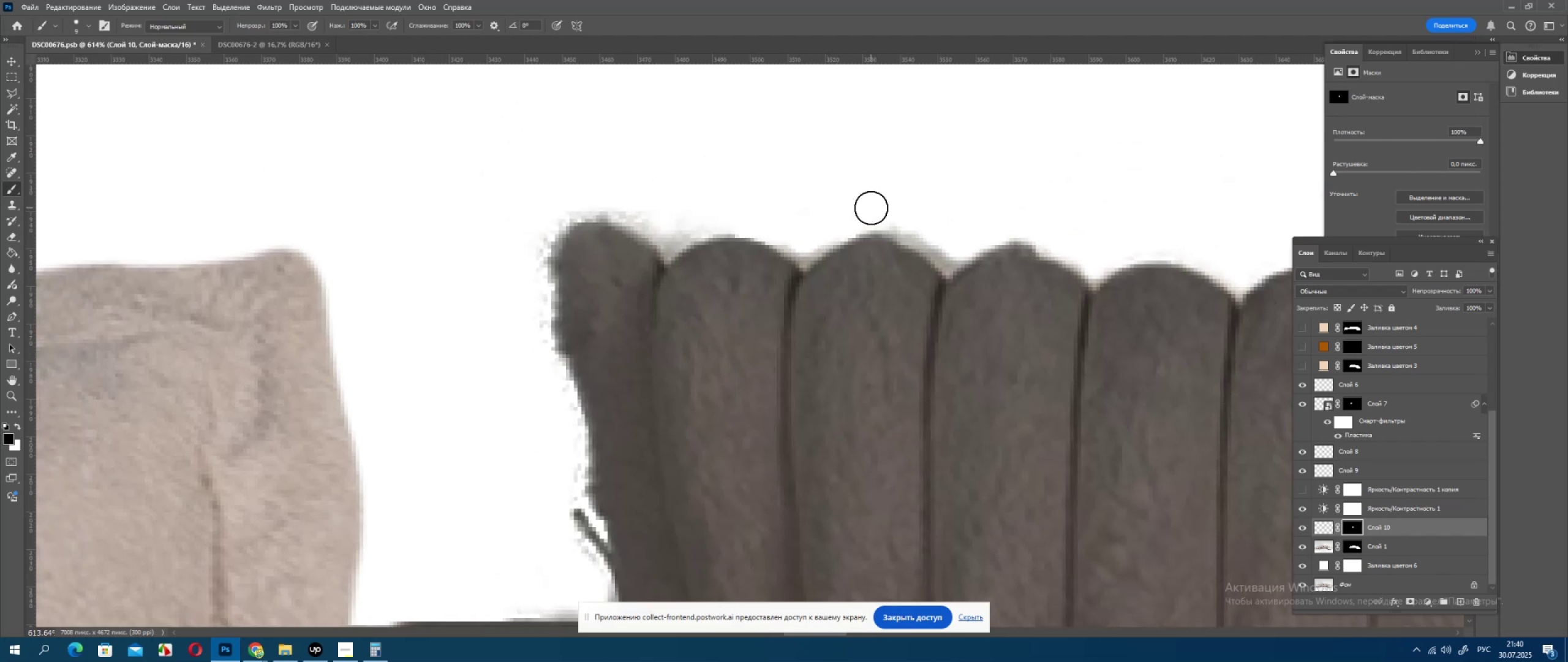 
left_click_drag(start_coordinate=[871, 208], to_coordinate=[908, 220])
 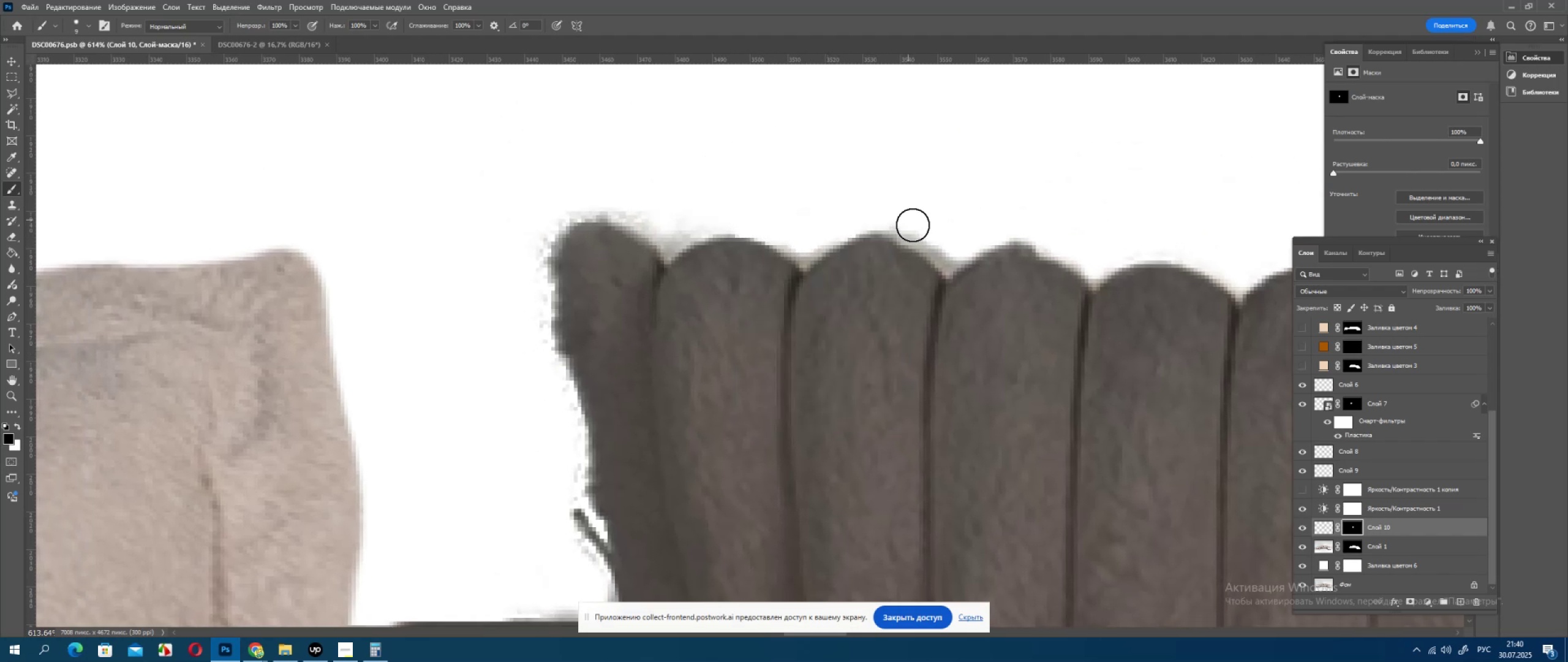 
left_click_drag(start_coordinate=[914, 226], to_coordinate=[926, 230])
 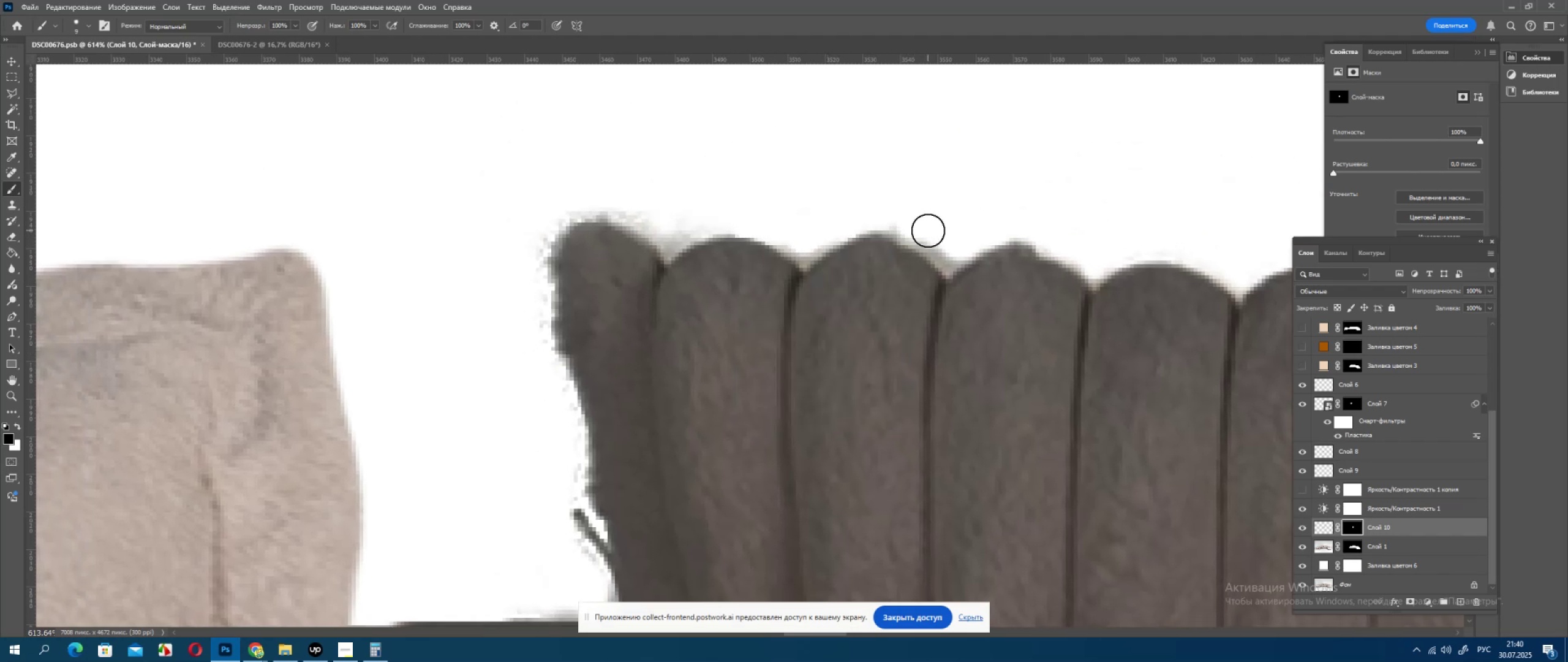 
left_click_drag(start_coordinate=[930, 231], to_coordinate=[940, 237])
 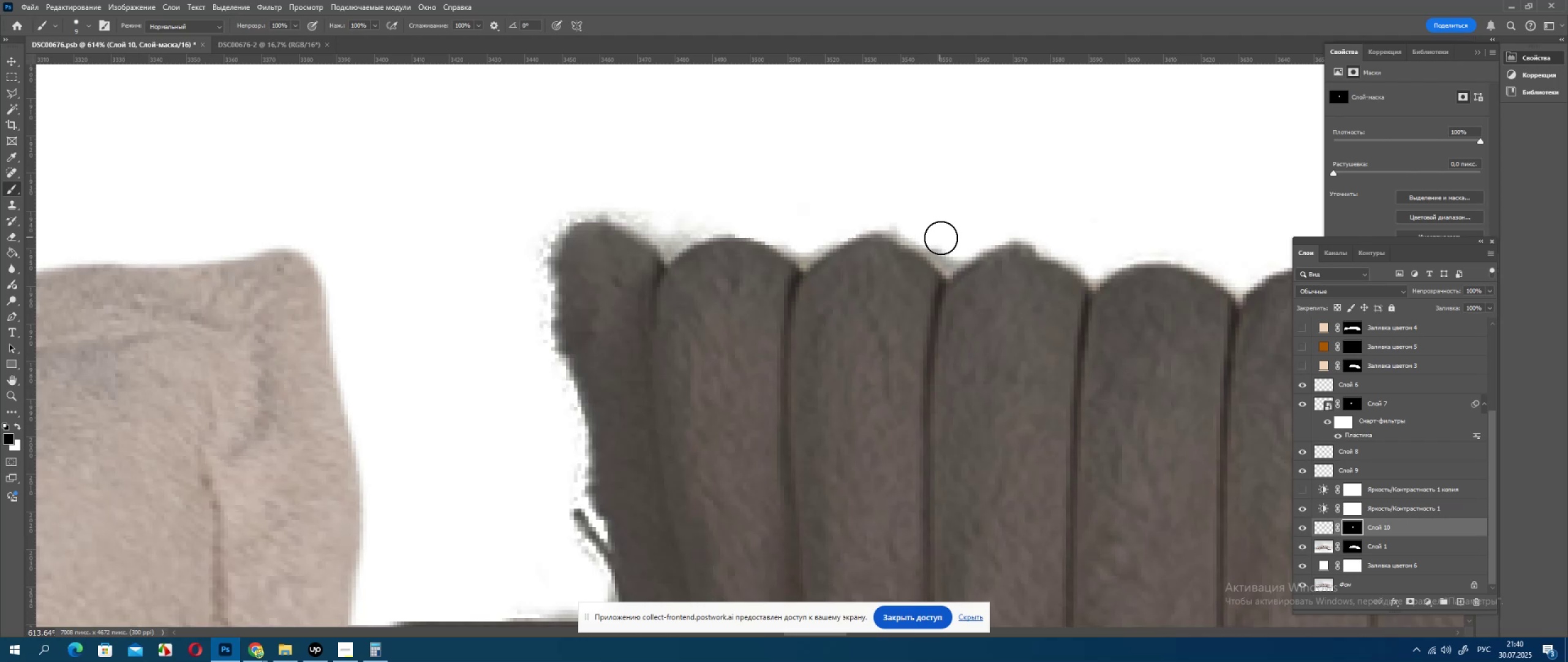 
left_click_drag(start_coordinate=[941, 238], to_coordinate=[945, 241])
 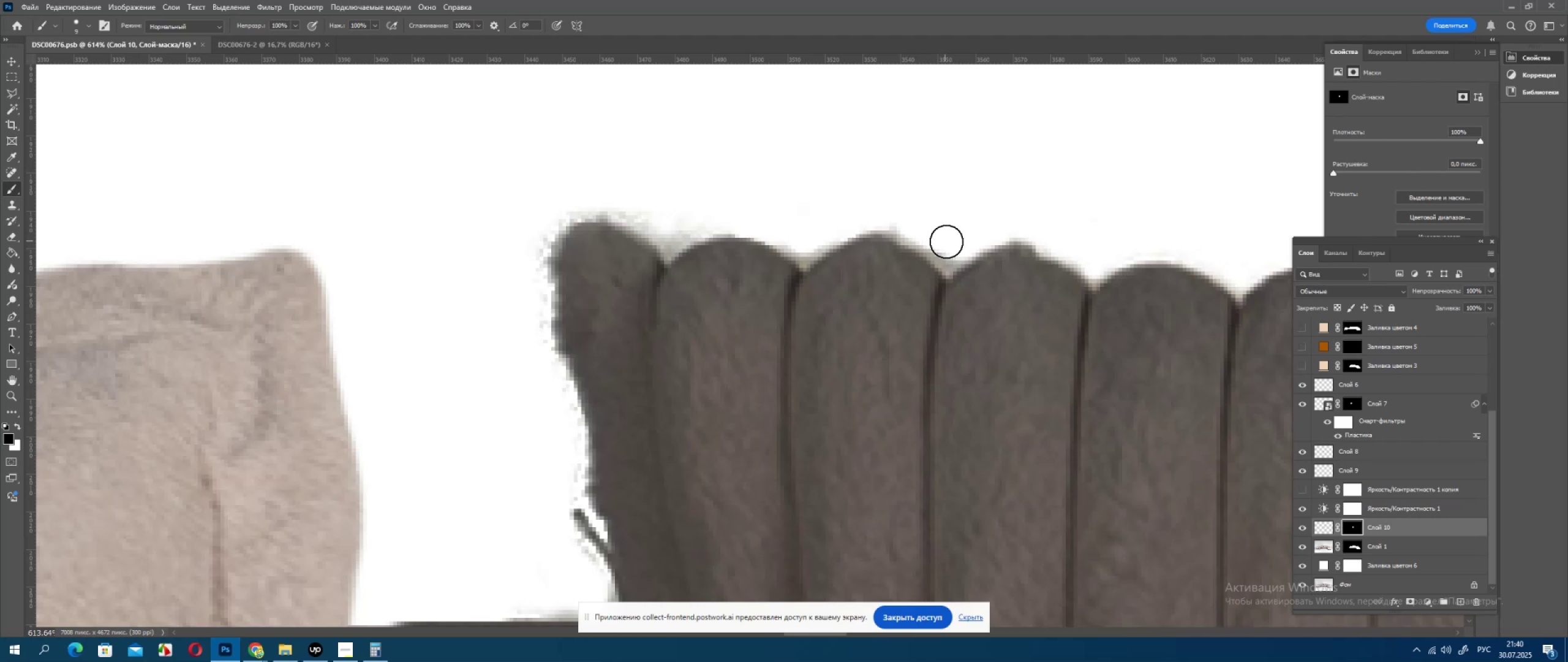 
left_click_drag(start_coordinate=[946, 242], to_coordinate=[952, 246])
 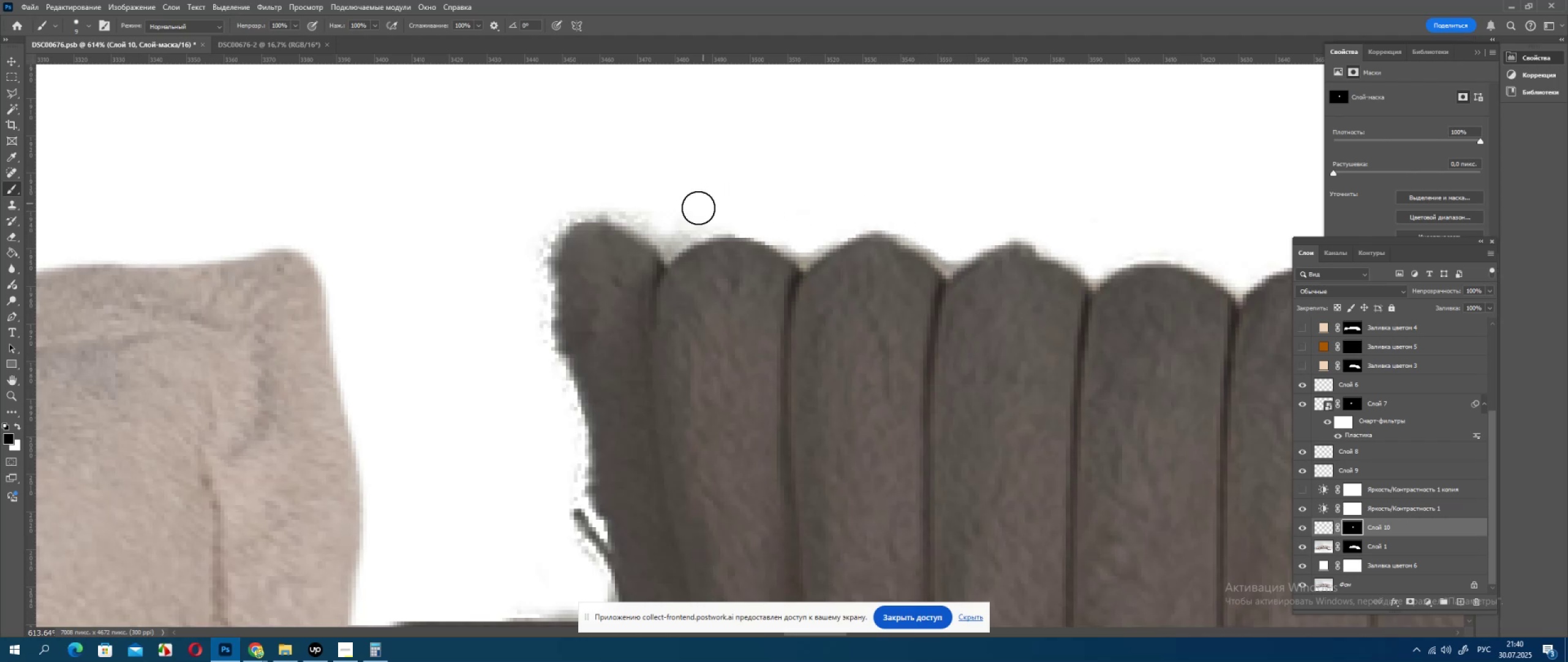 
left_click_drag(start_coordinate=[684, 223], to_coordinate=[677, 226])
 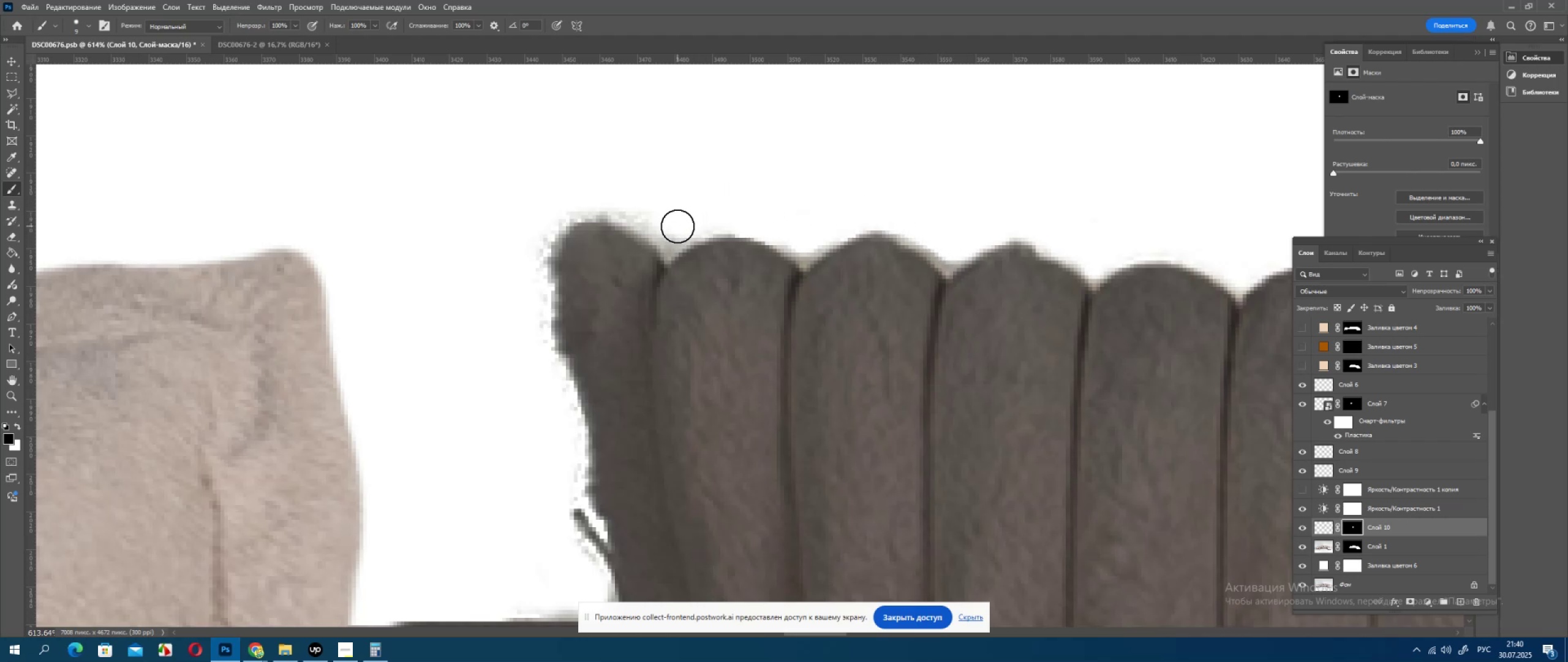 
left_click_drag(start_coordinate=[677, 226], to_coordinate=[674, 229])
 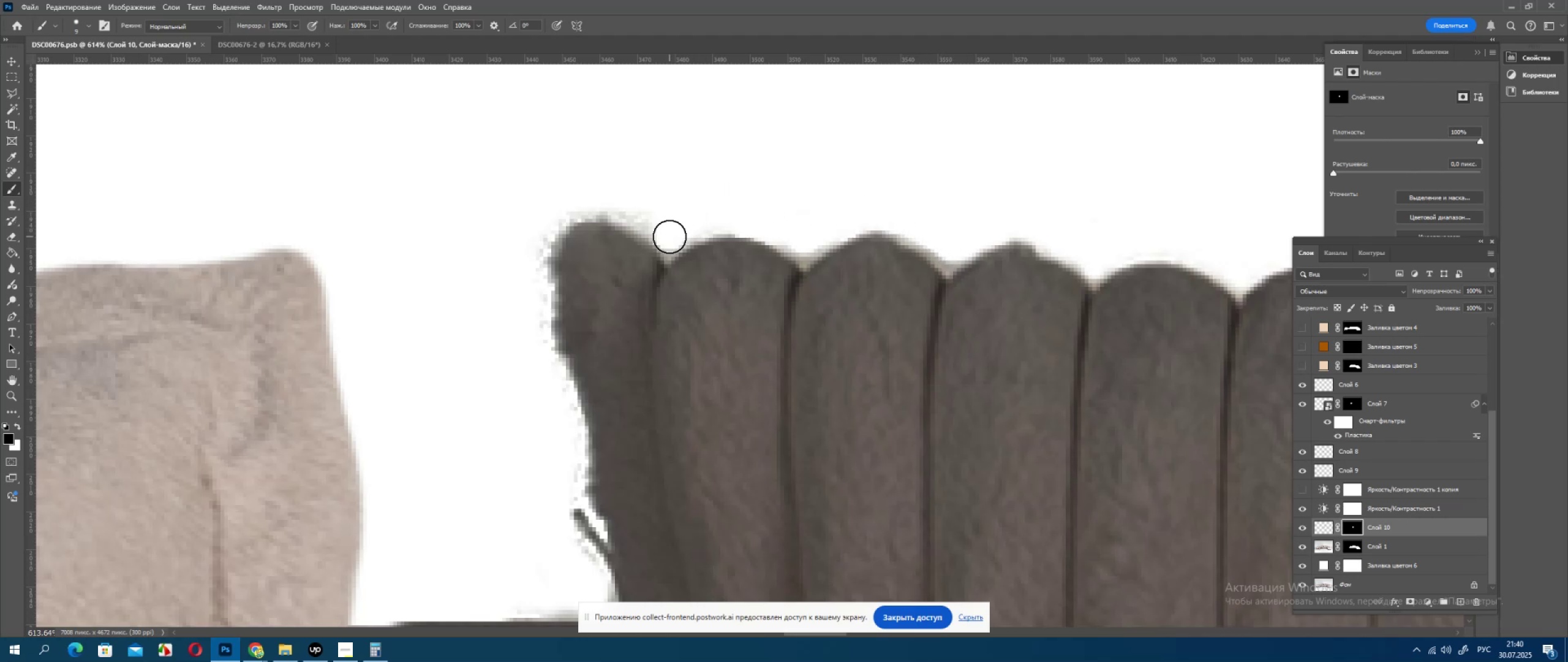 
triple_click([669, 237])
 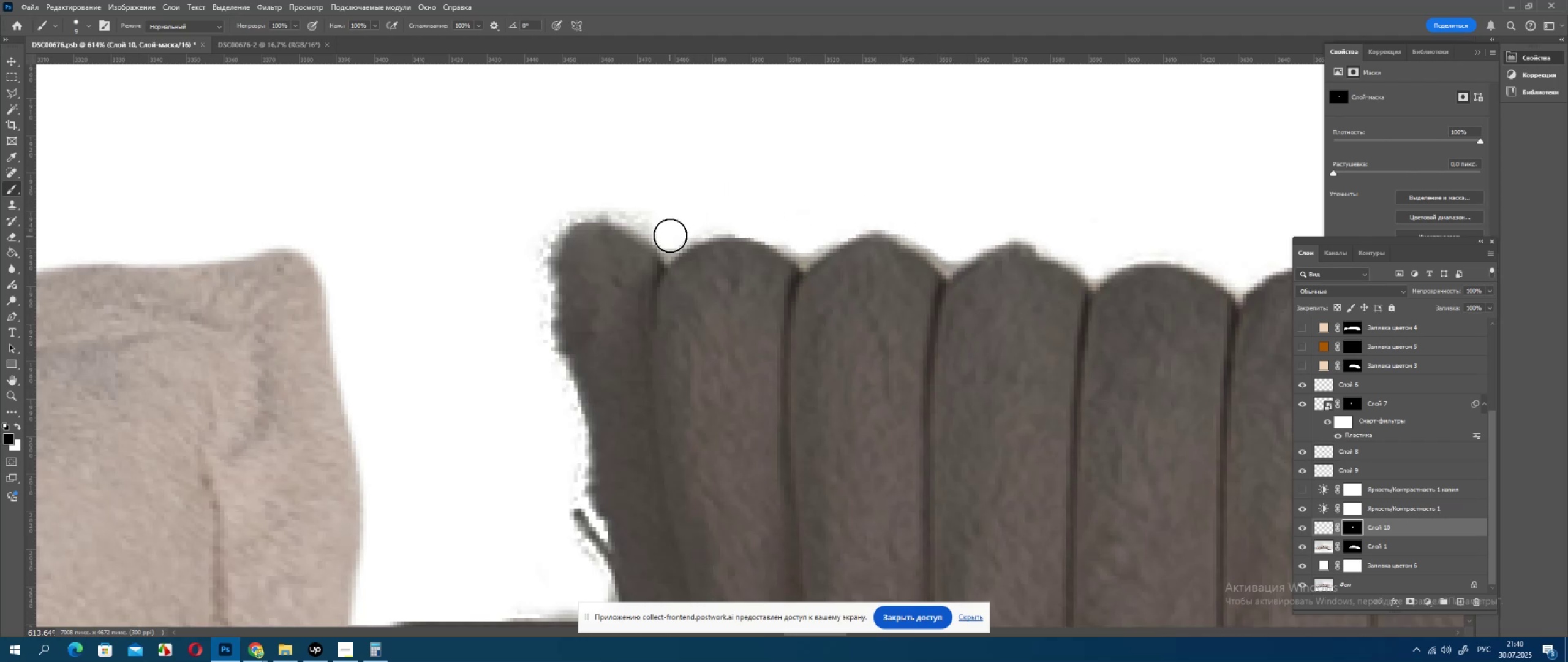 
left_click_drag(start_coordinate=[670, 235], to_coordinate=[684, 219])
 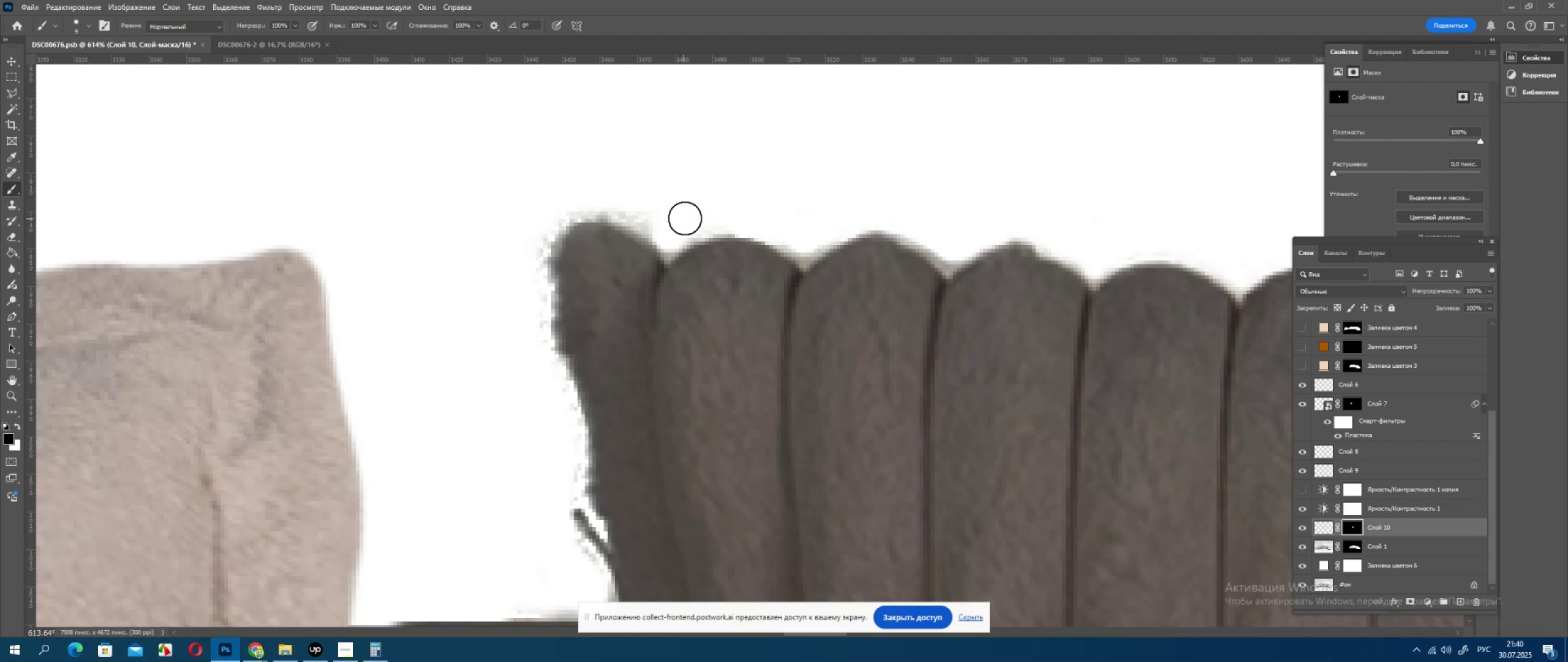 
left_click_drag(start_coordinate=[685, 218], to_coordinate=[716, 210])
 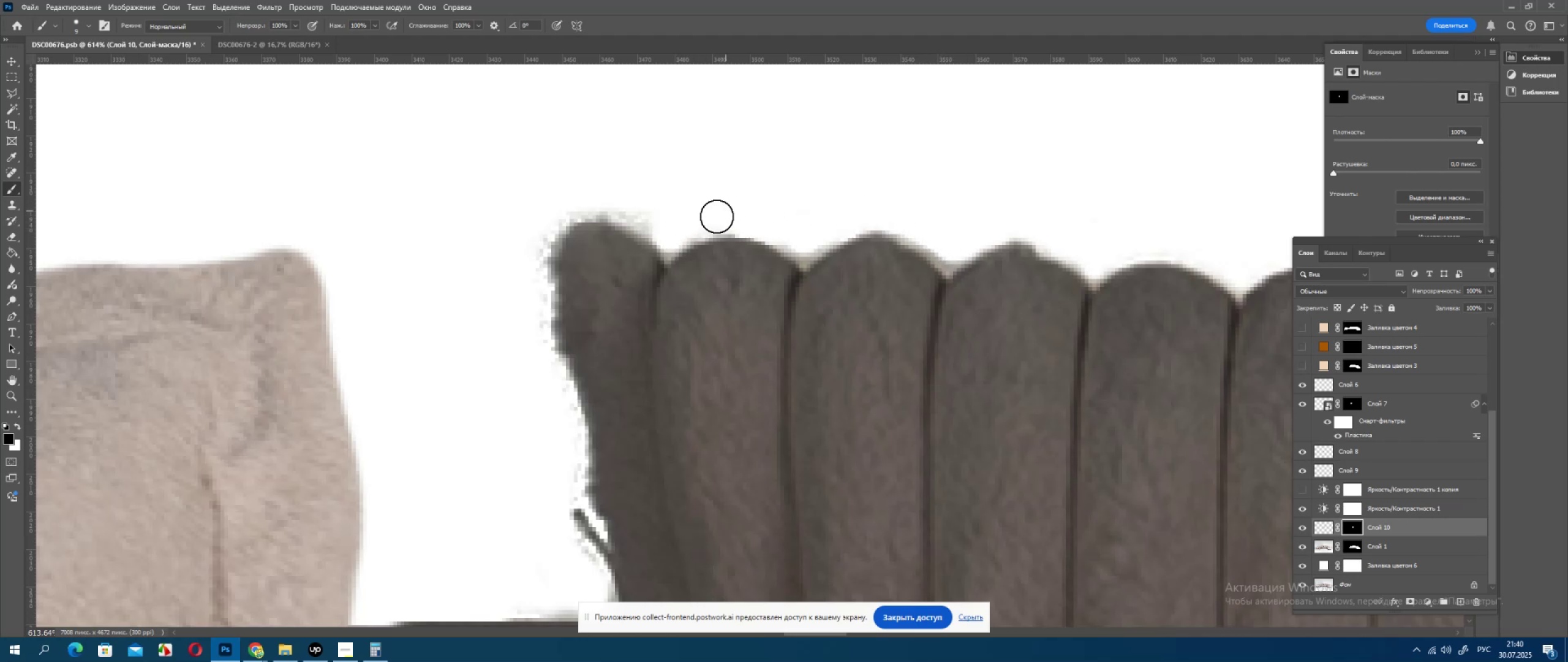 
left_click_drag(start_coordinate=[709, 221], to_coordinate=[696, 222])
 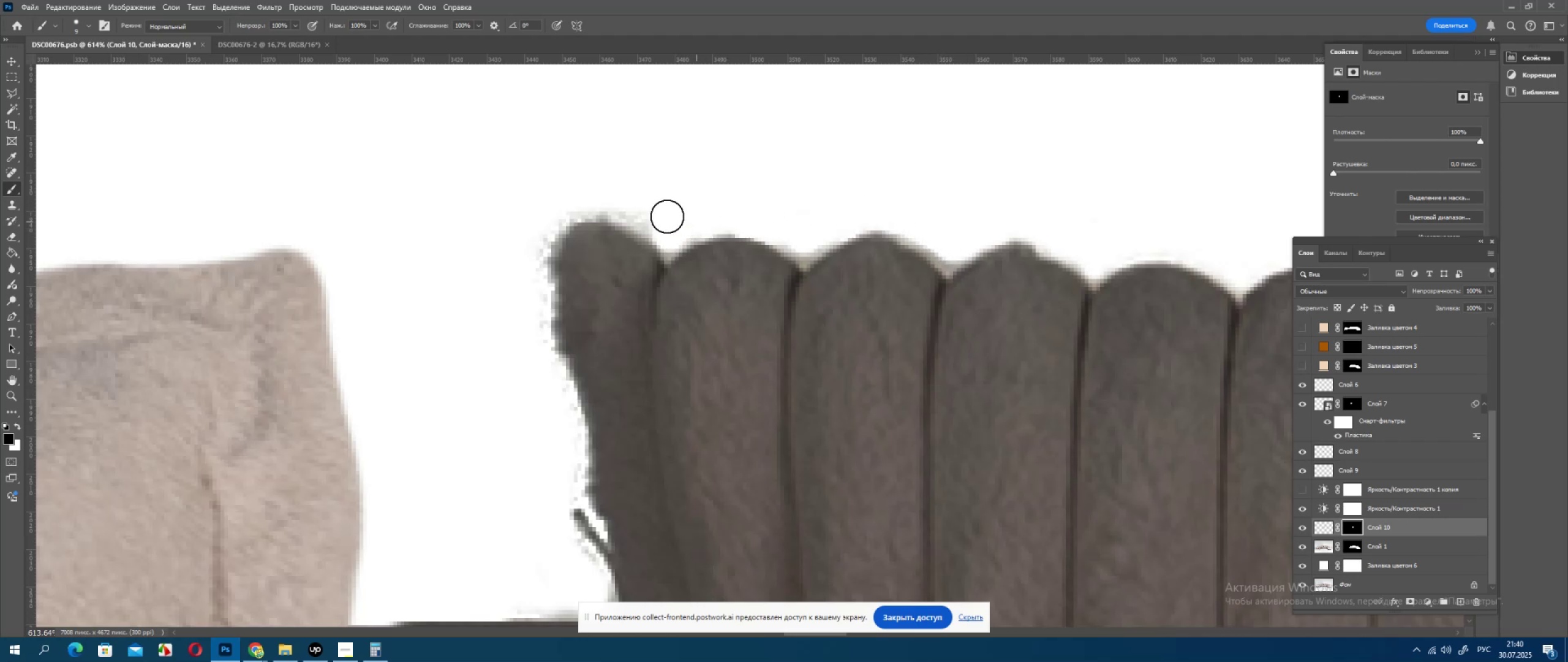 
left_click_drag(start_coordinate=[665, 216], to_coordinate=[662, 218])
 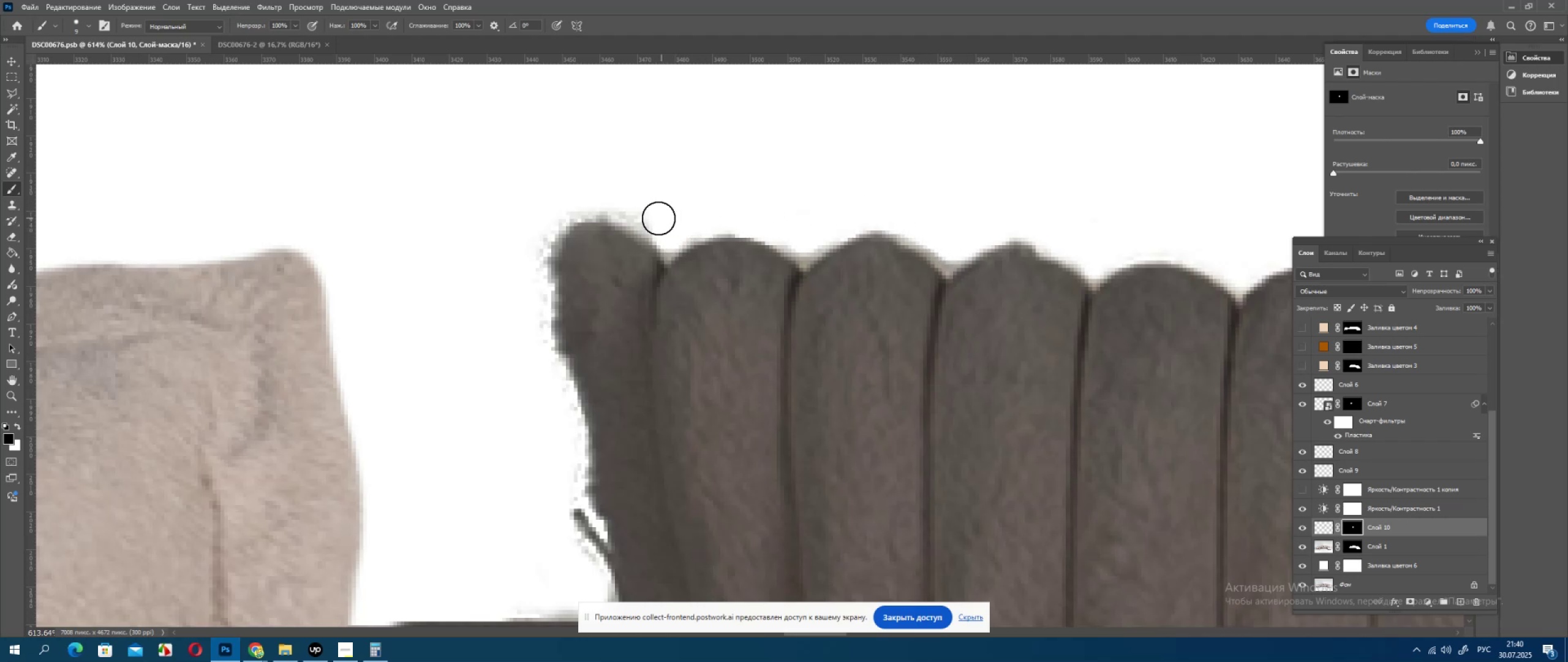 
left_click_drag(start_coordinate=[657, 219], to_coordinate=[646, 216])
 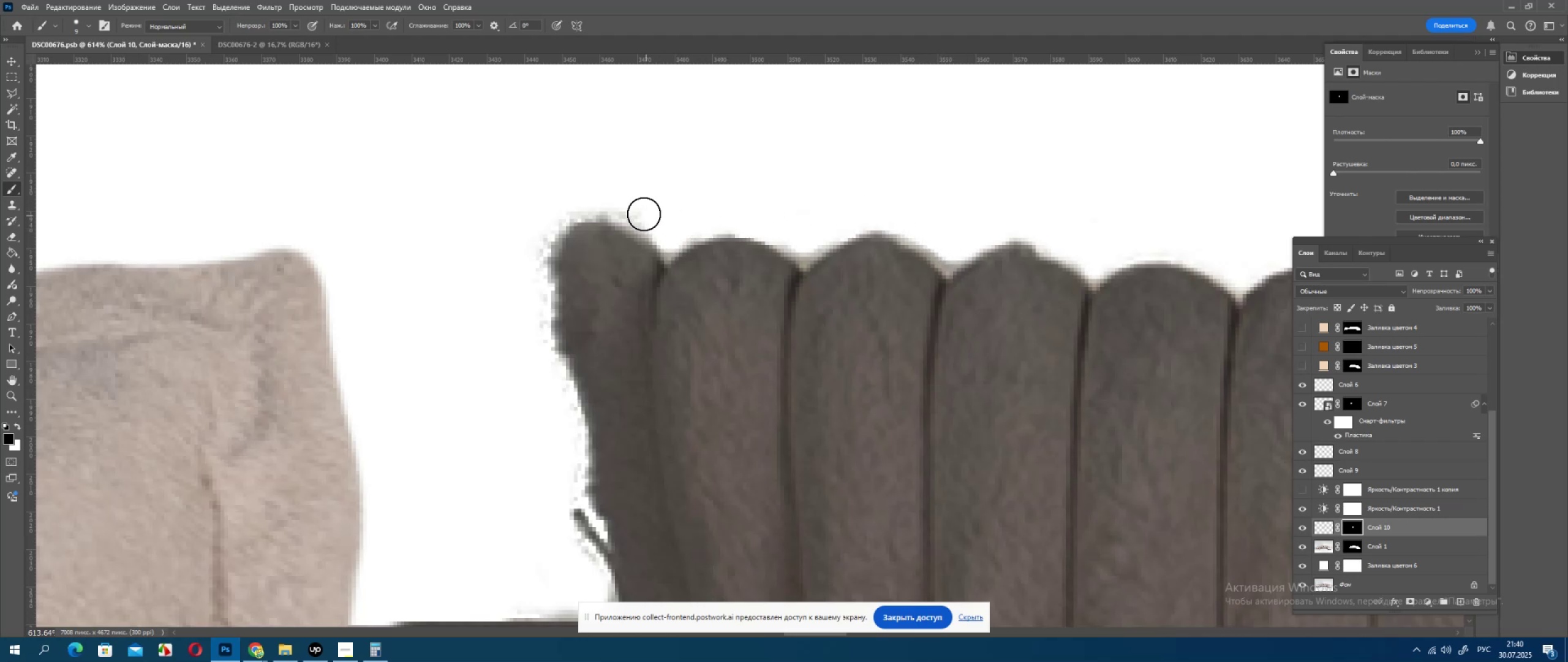 
left_click_drag(start_coordinate=[643, 213], to_coordinate=[630, 204])
 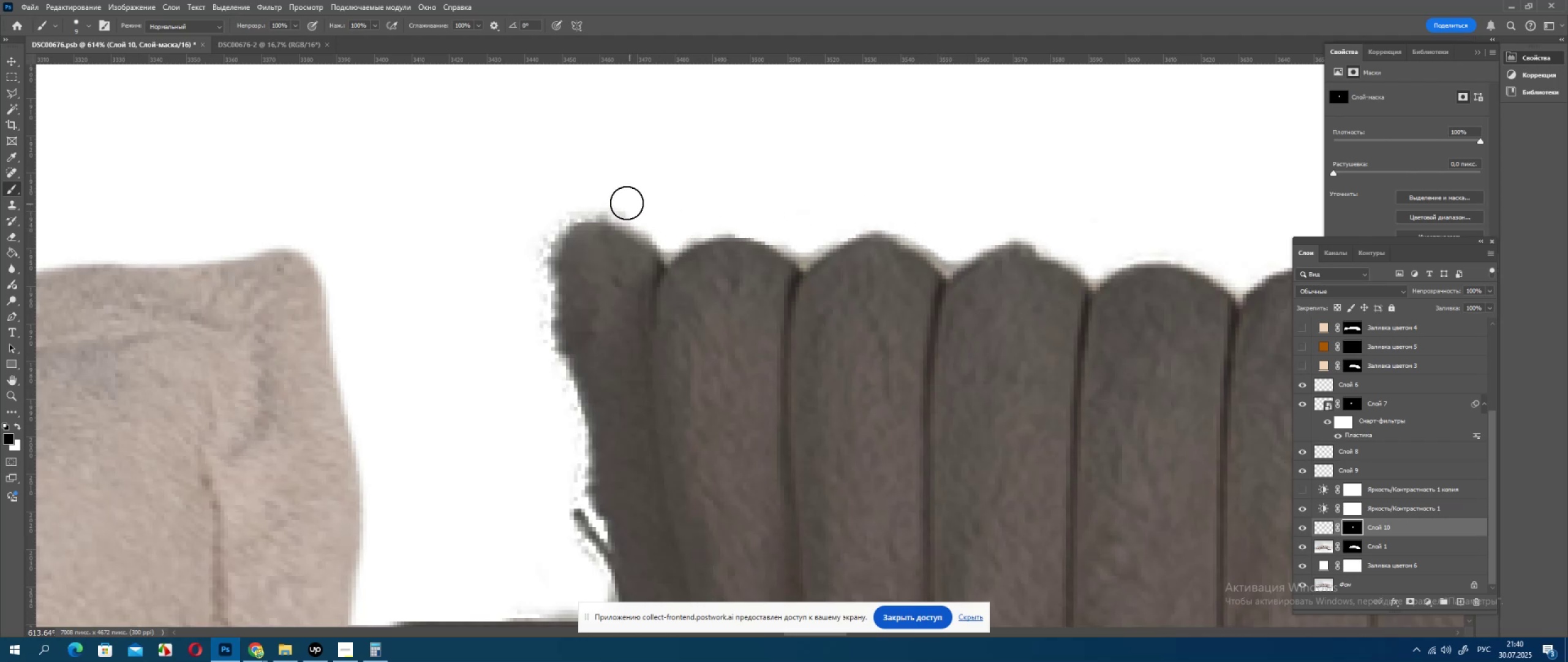 
left_click_drag(start_coordinate=[626, 203], to_coordinate=[617, 199])
 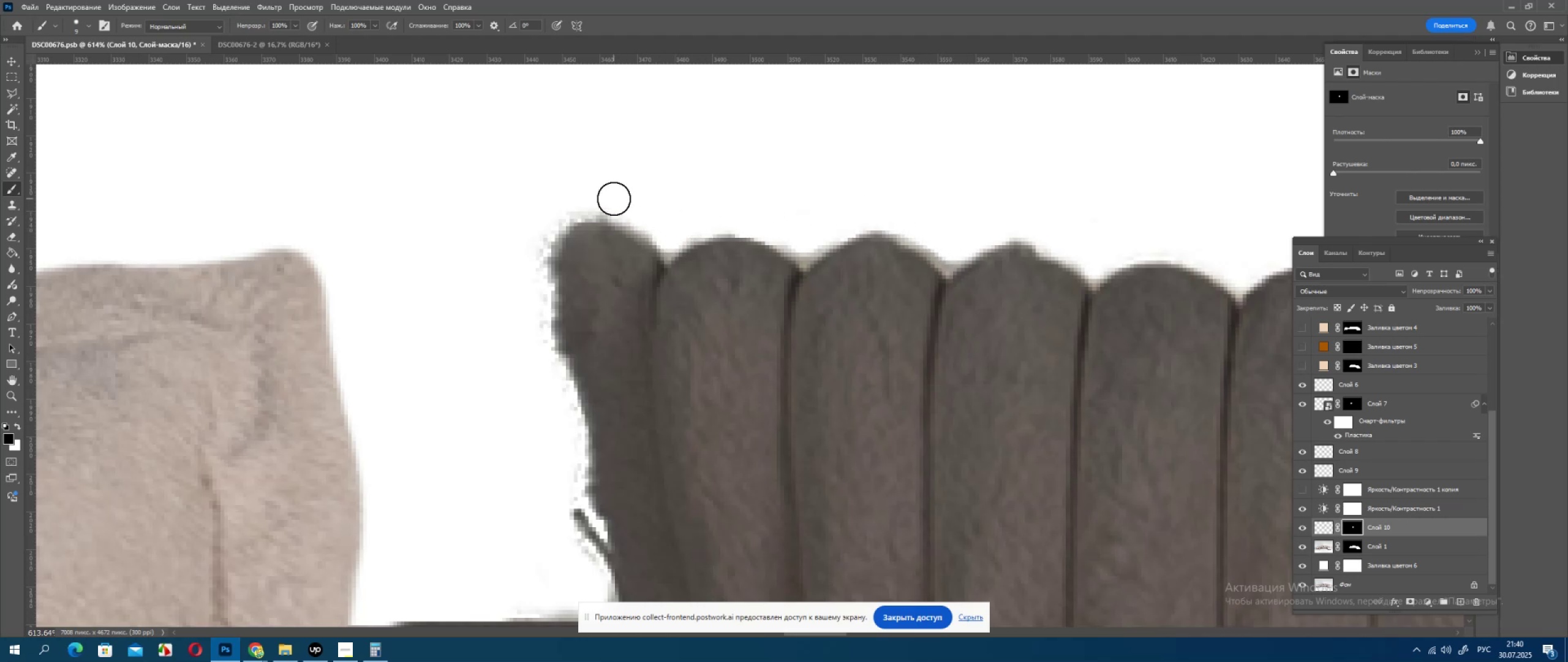 
left_click_drag(start_coordinate=[614, 199], to_coordinate=[603, 197])
 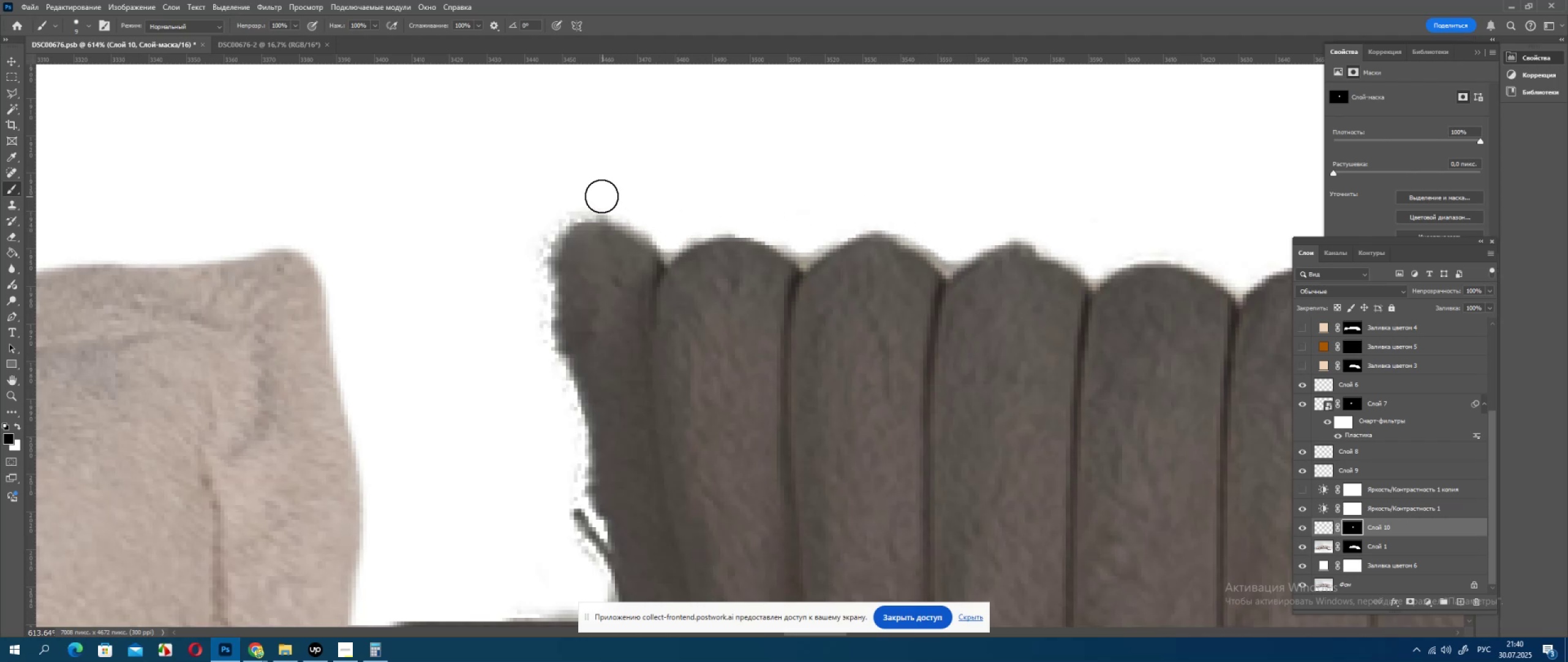 
left_click_drag(start_coordinate=[601, 196], to_coordinate=[583, 196])
 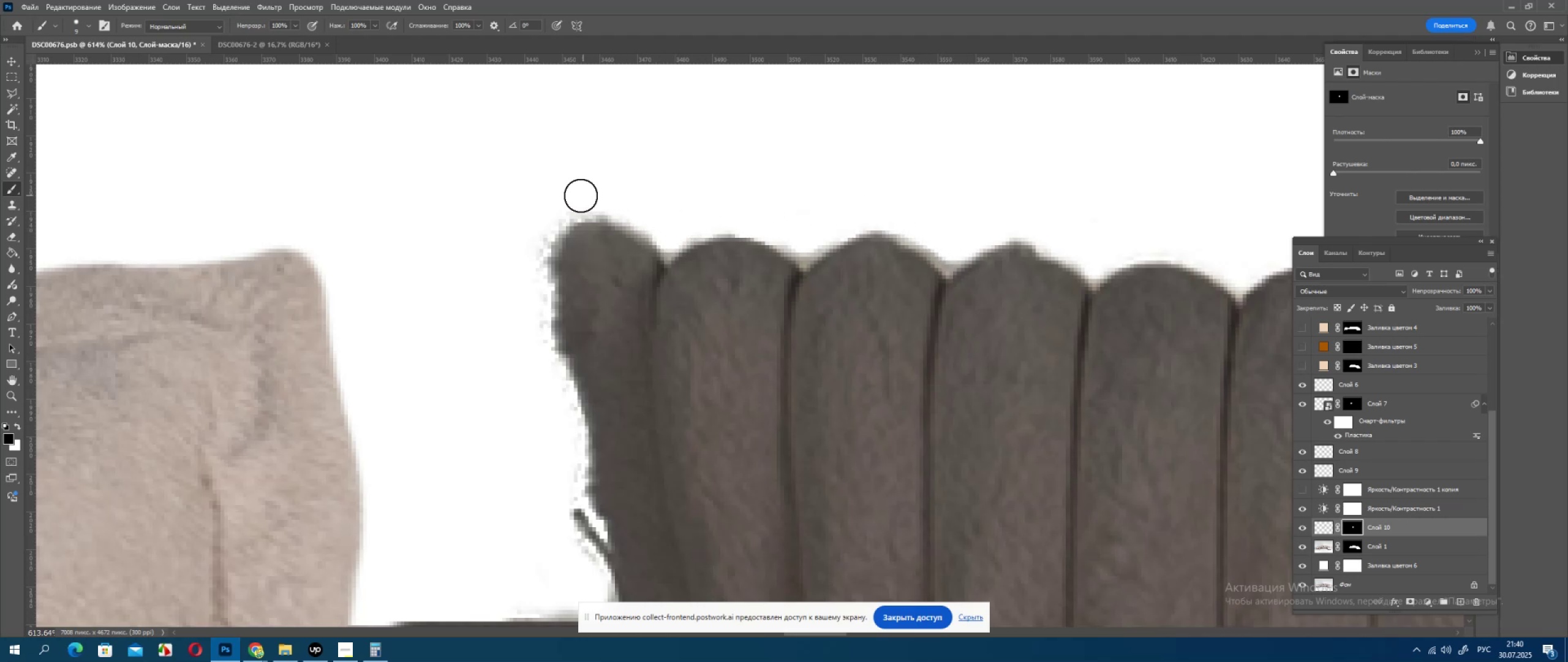 
left_click_drag(start_coordinate=[581, 196], to_coordinate=[570, 198])
 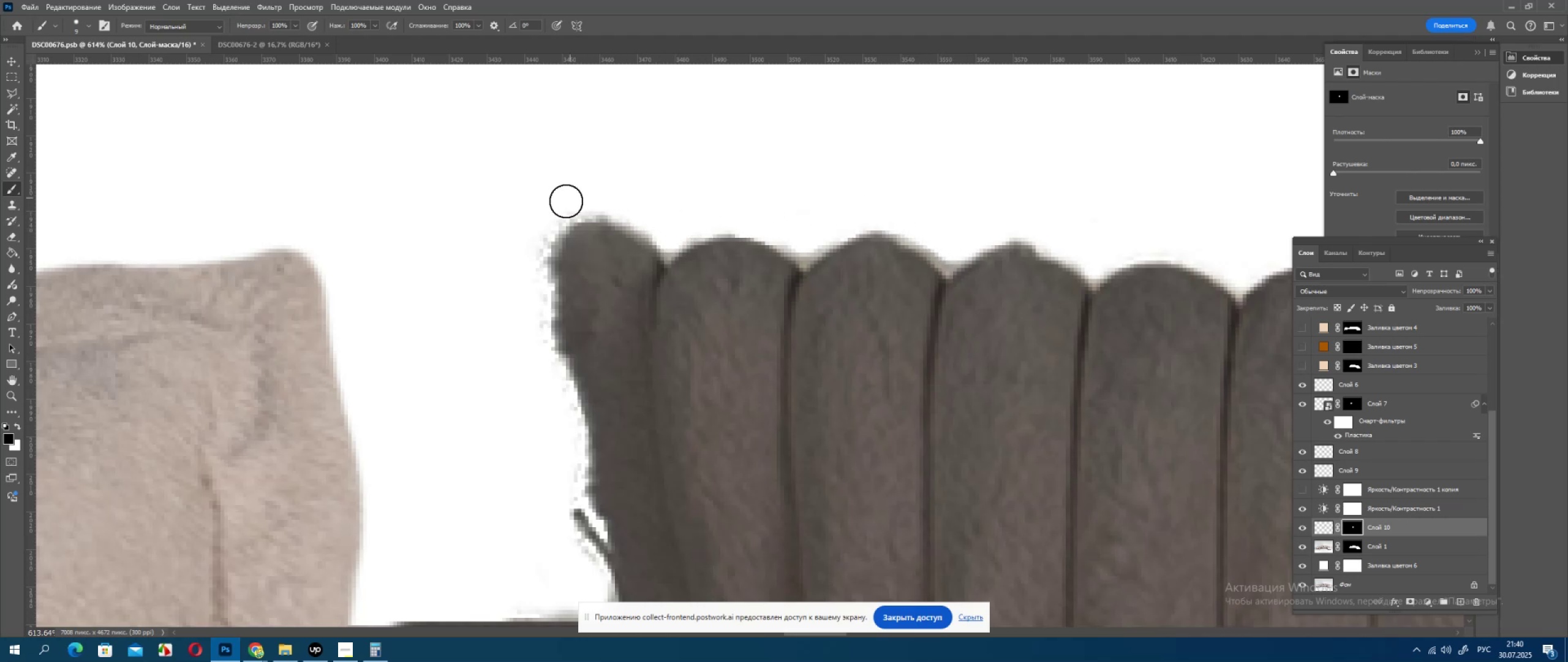 
left_click_drag(start_coordinate=[564, 202], to_coordinate=[557, 205])
 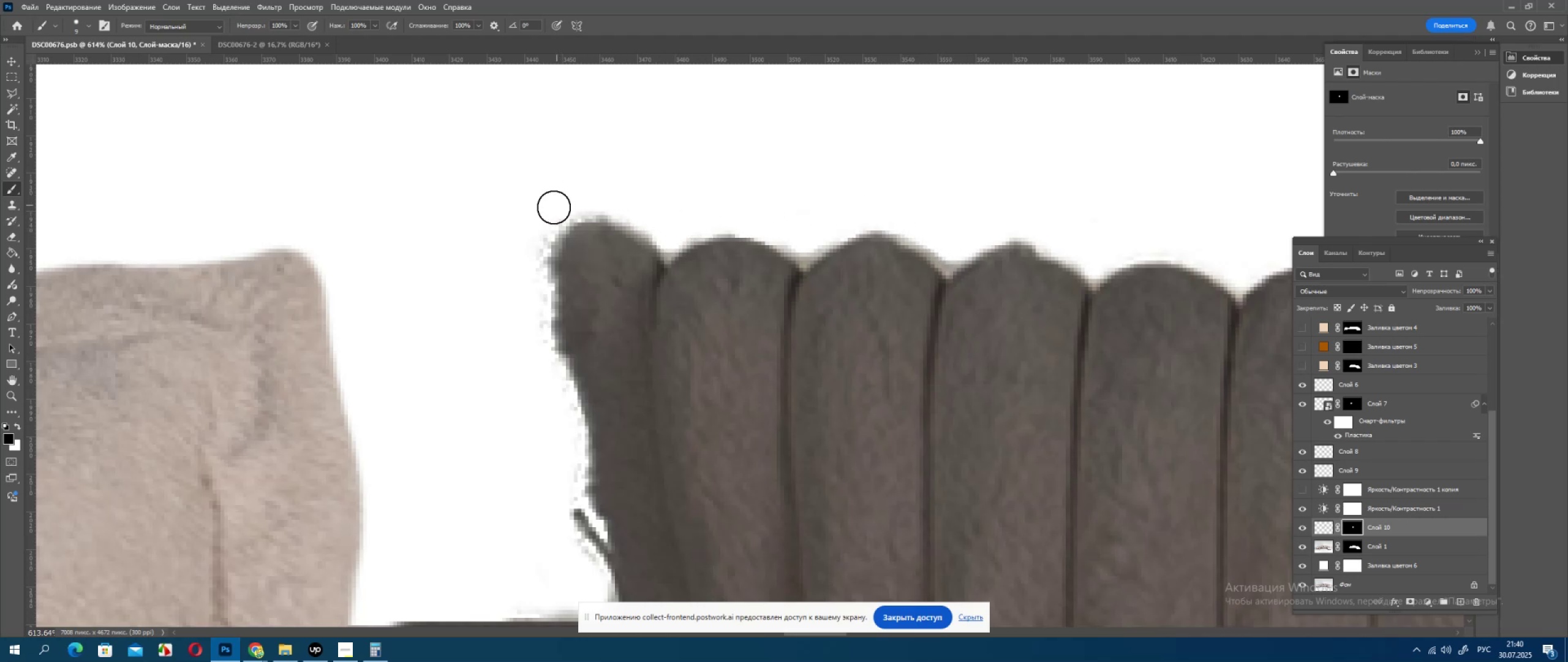 
left_click_drag(start_coordinate=[552, 209], to_coordinate=[545, 216])
 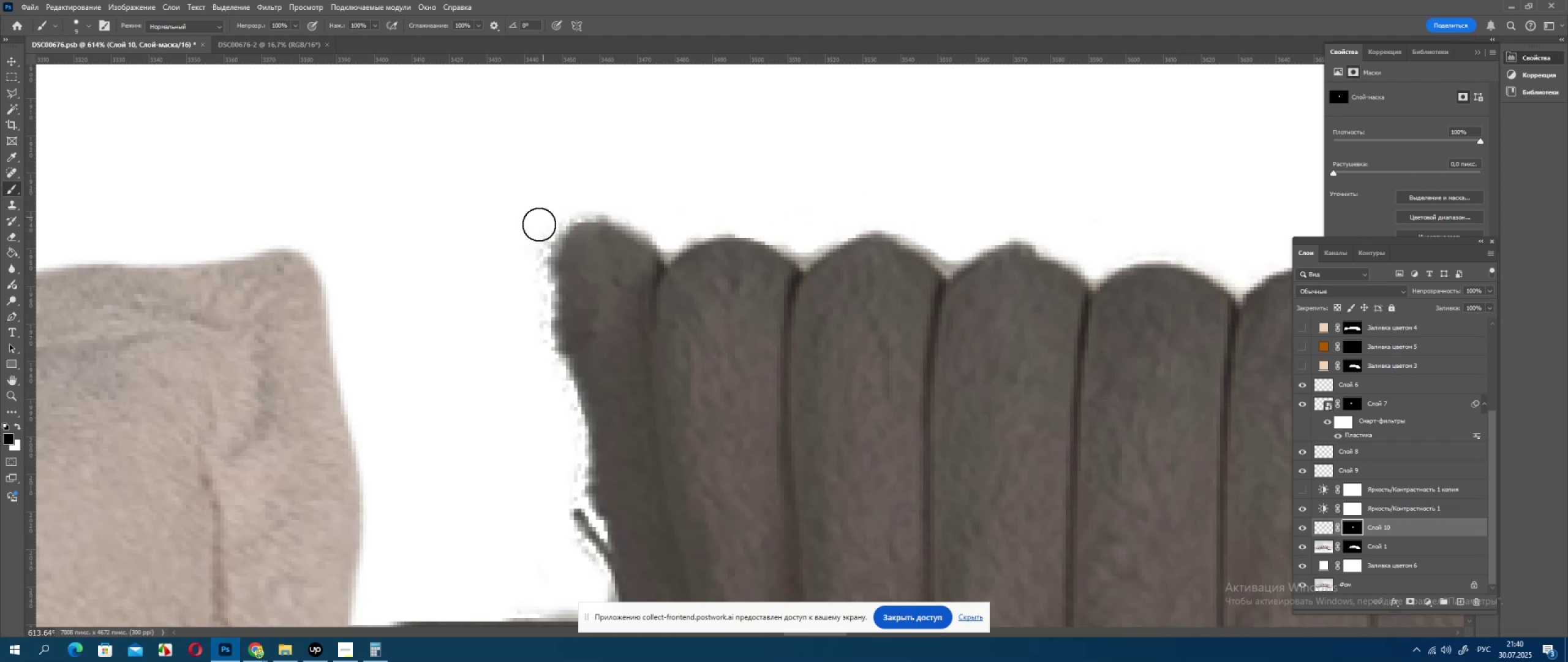 
left_click_drag(start_coordinate=[538, 226], to_coordinate=[535, 234])
 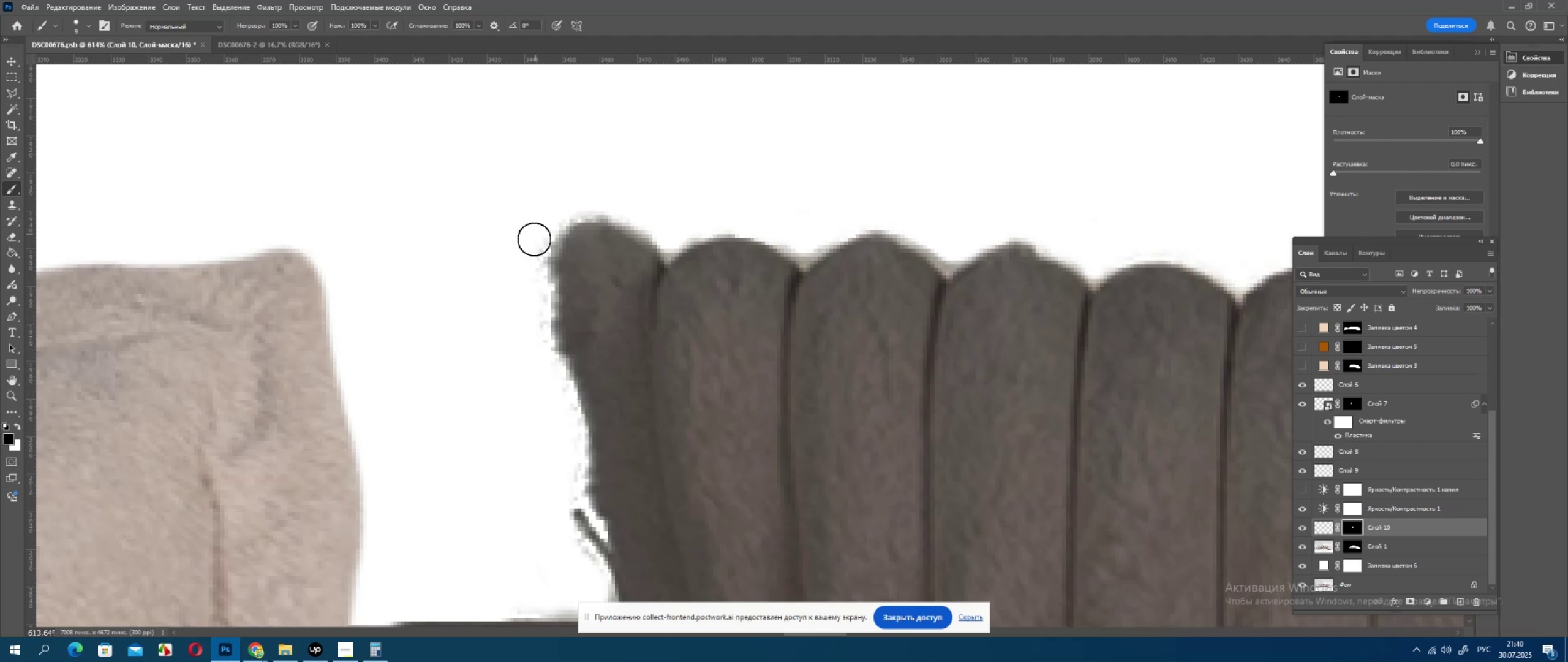 
left_click_drag(start_coordinate=[534, 239], to_coordinate=[532, 246])
 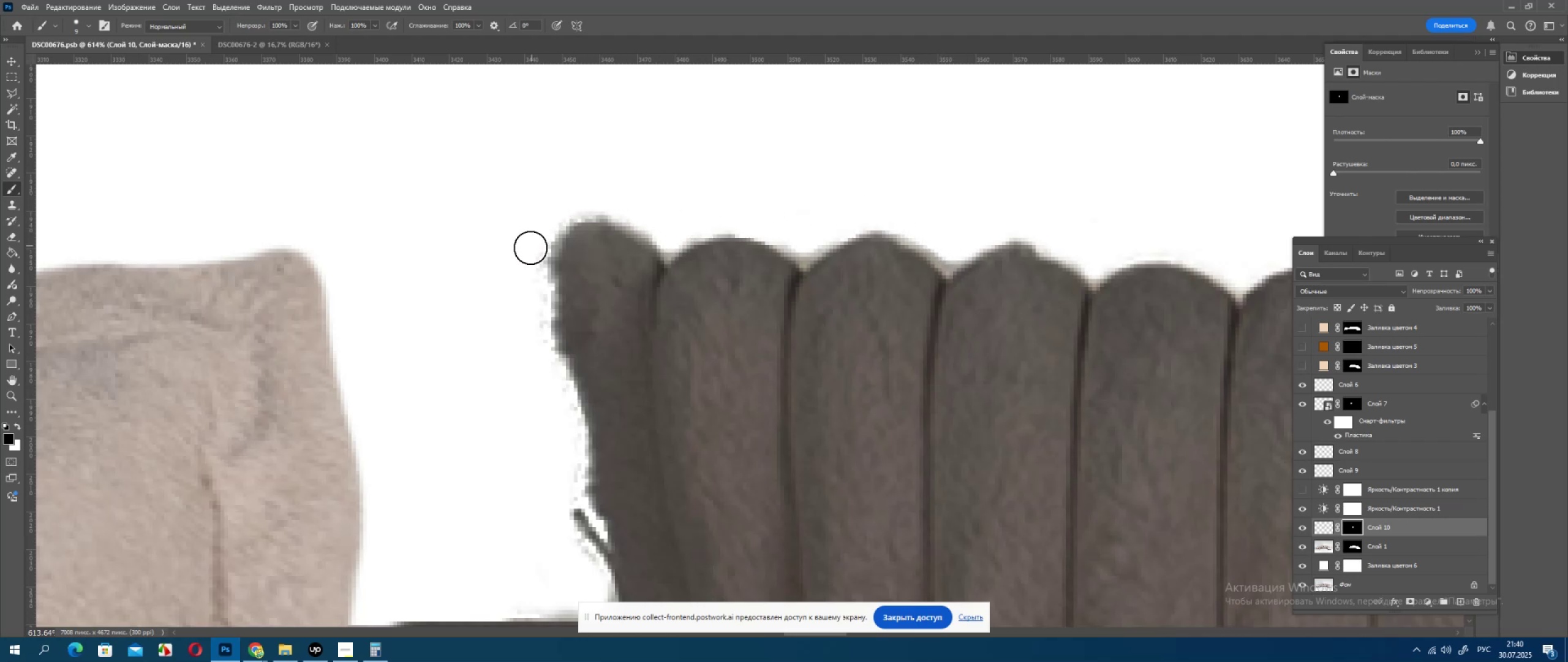 
left_click_drag(start_coordinate=[530, 249], to_coordinate=[529, 256])
 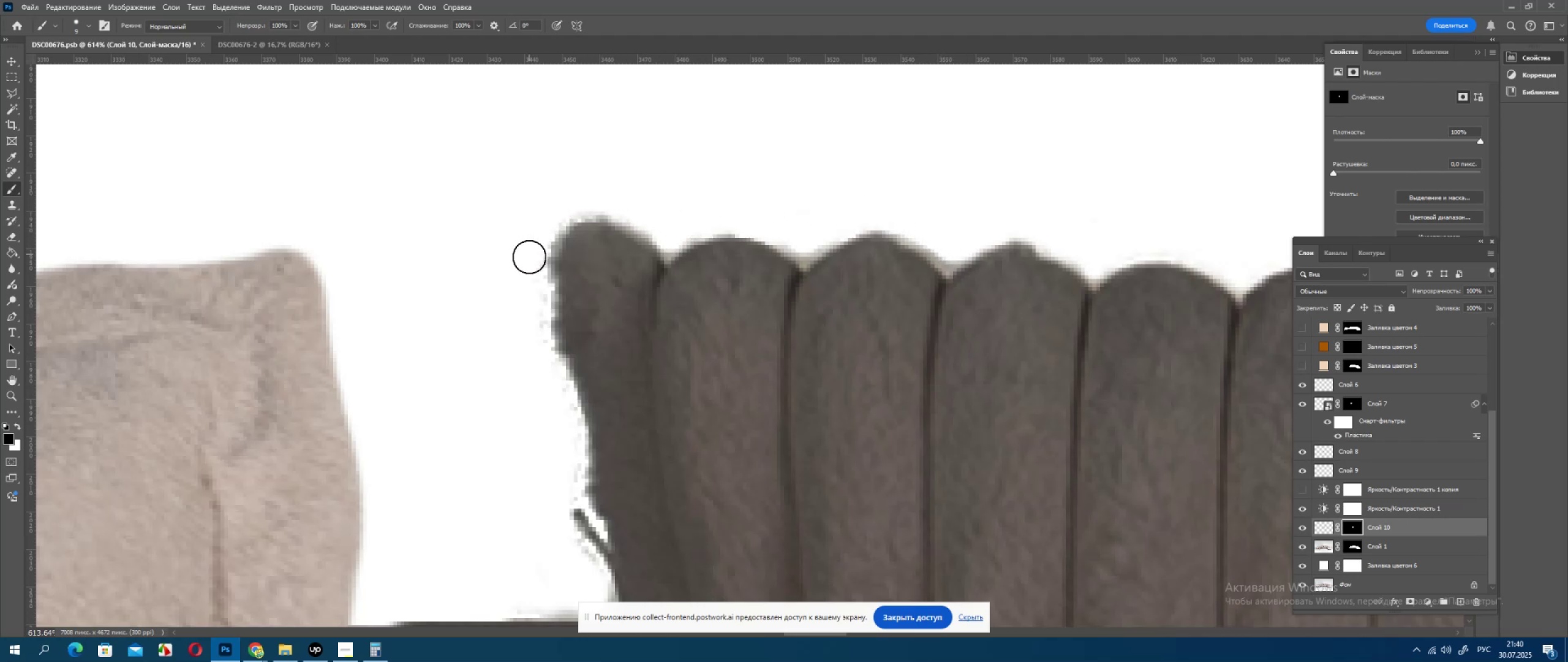 
left_click_drag(start_coordinate=[529, 261], to_coordinate=[531, 285])
 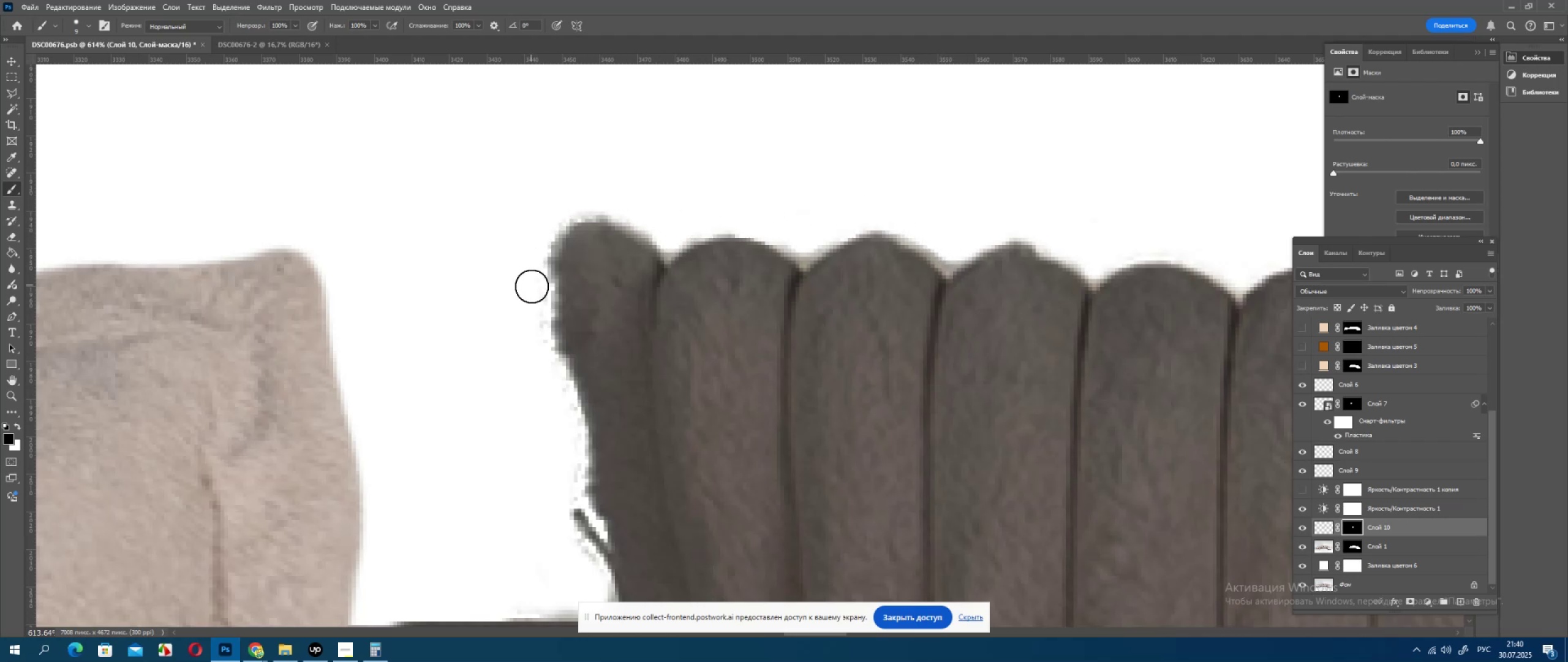 
left_click_drag(start_coordinate=[532, 289], to_coordinate=[530, 299])
 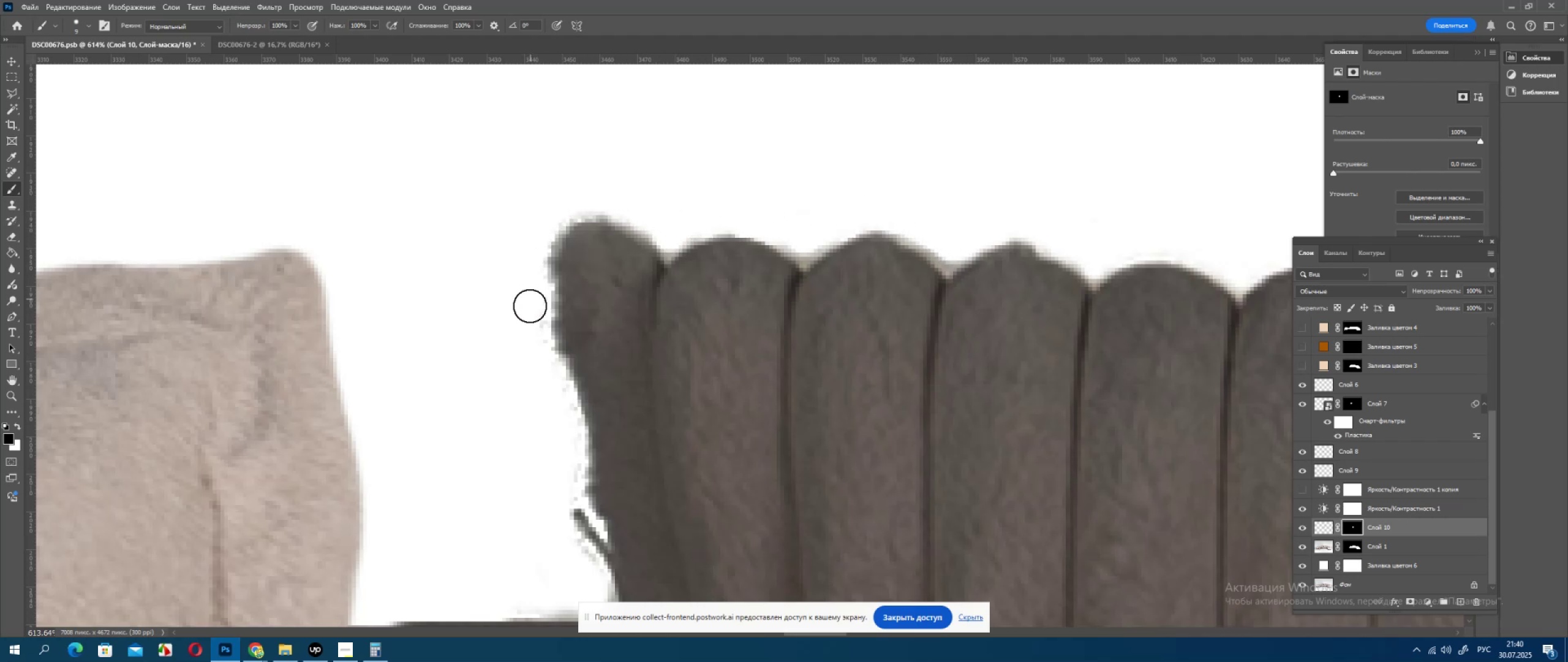 
left_click_drag(start_coordinate=[530, 306], to_coordinate=[530, 315])
 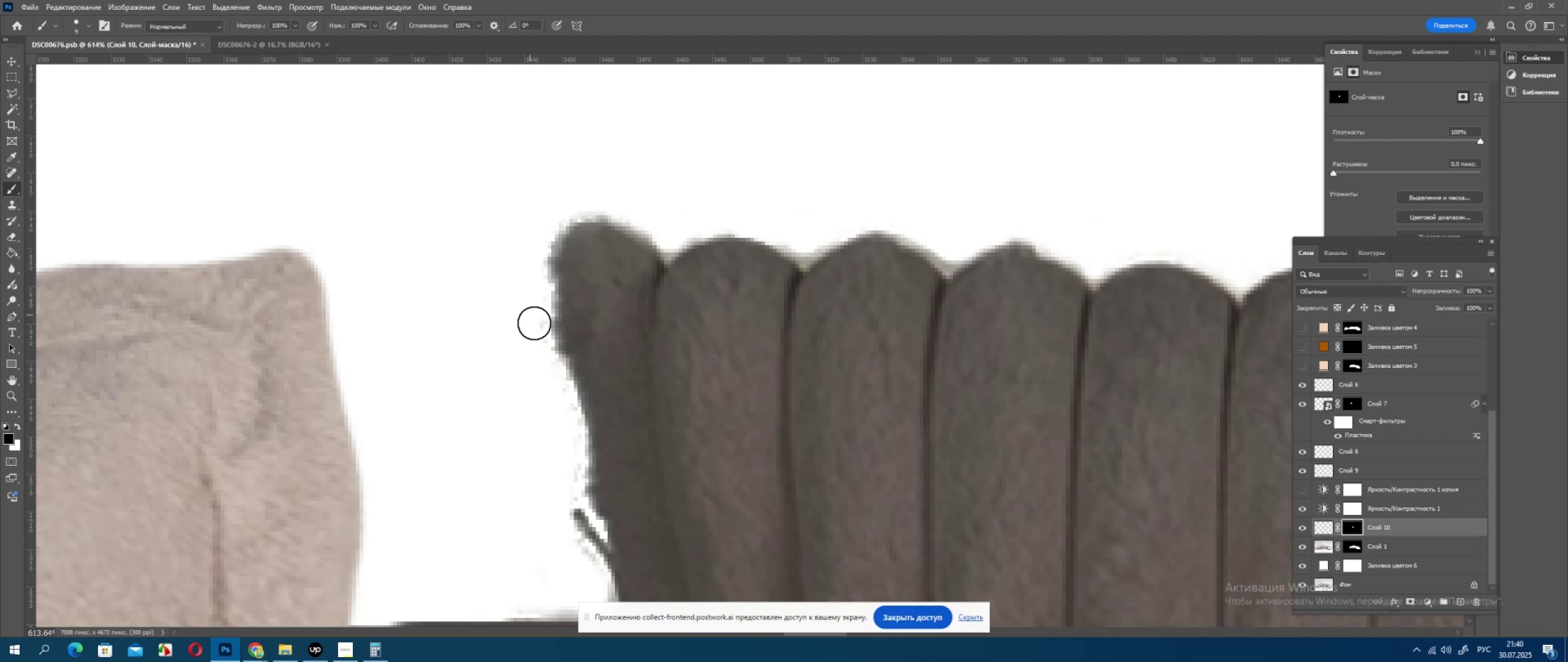 
left_click_drag(start_coordinate=[535, 324], to_coordinate=[539, 332])
 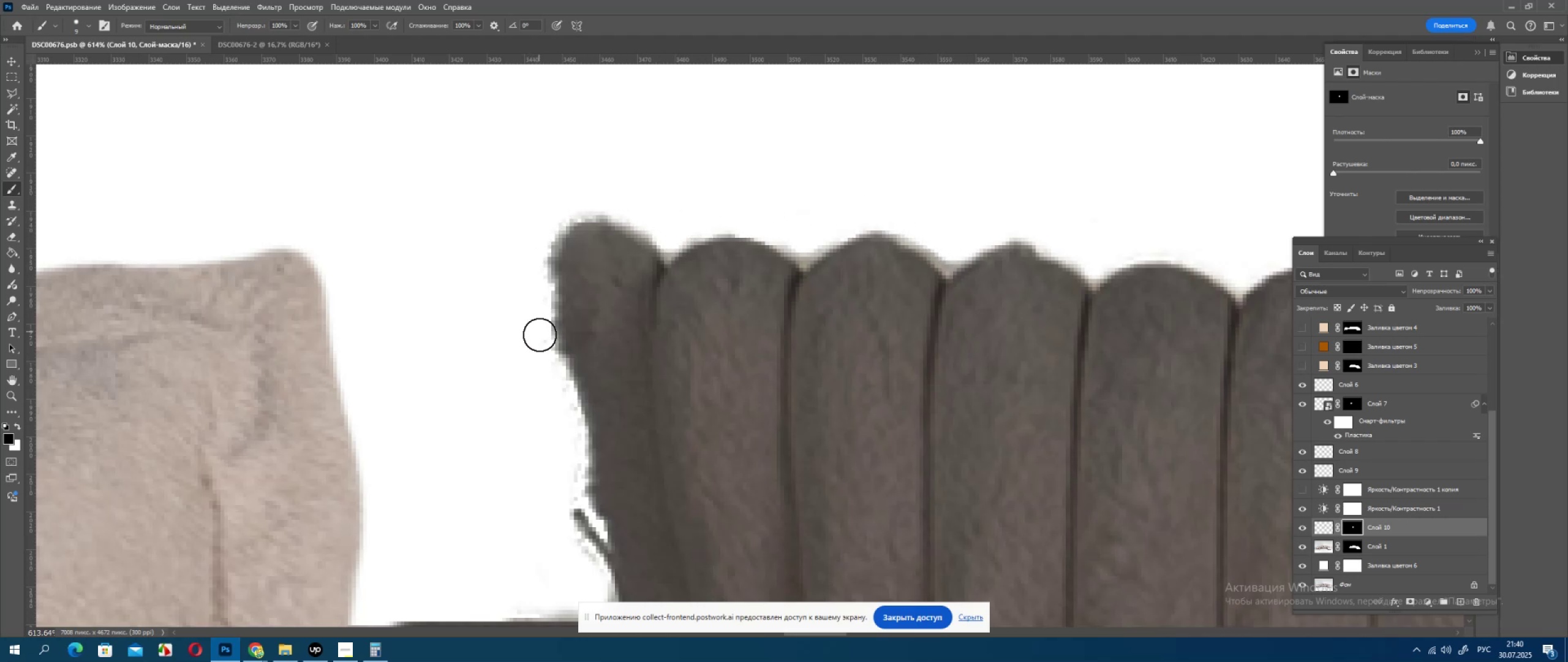 
left_click_drag(start_coordinate=[540, 336], to_coordinate=[530, 297])
 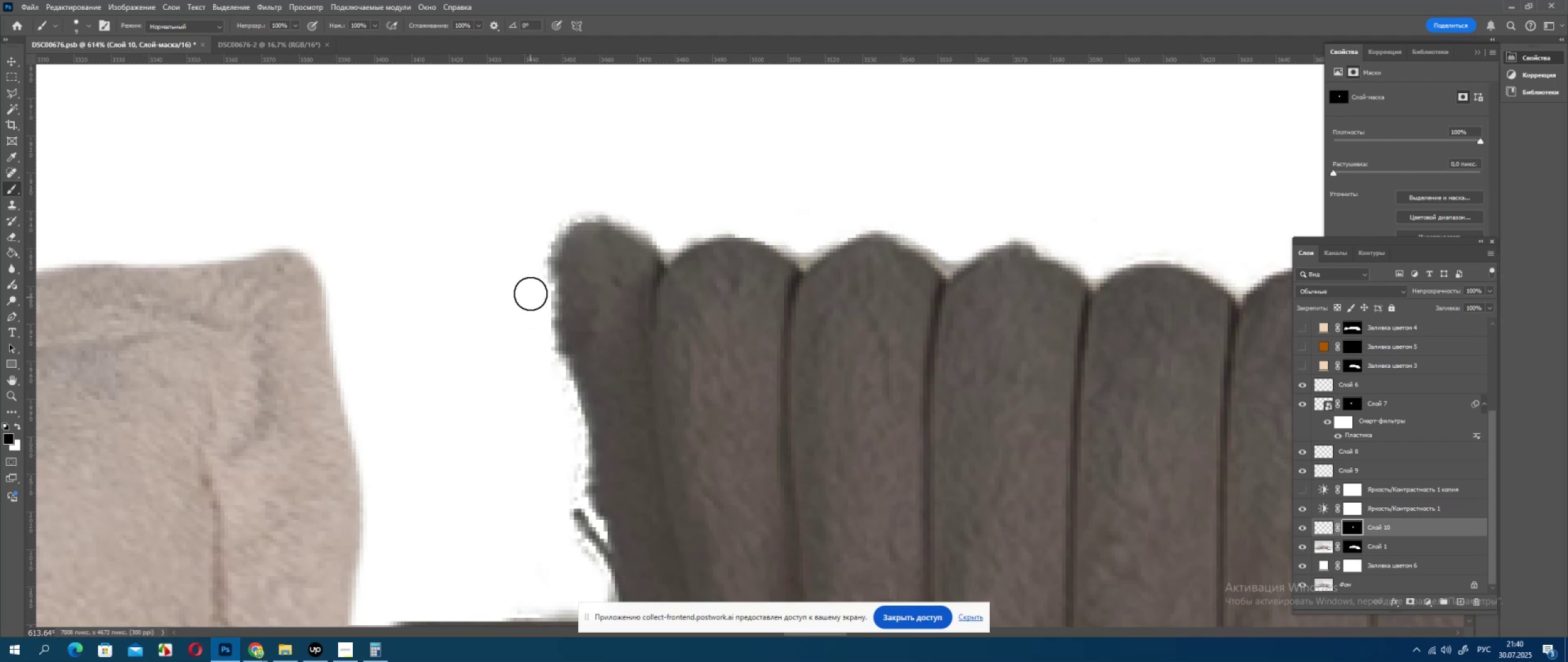 
left_click_drag(start_coordinate=[531, 294], to_coordinate=[531, 290])
 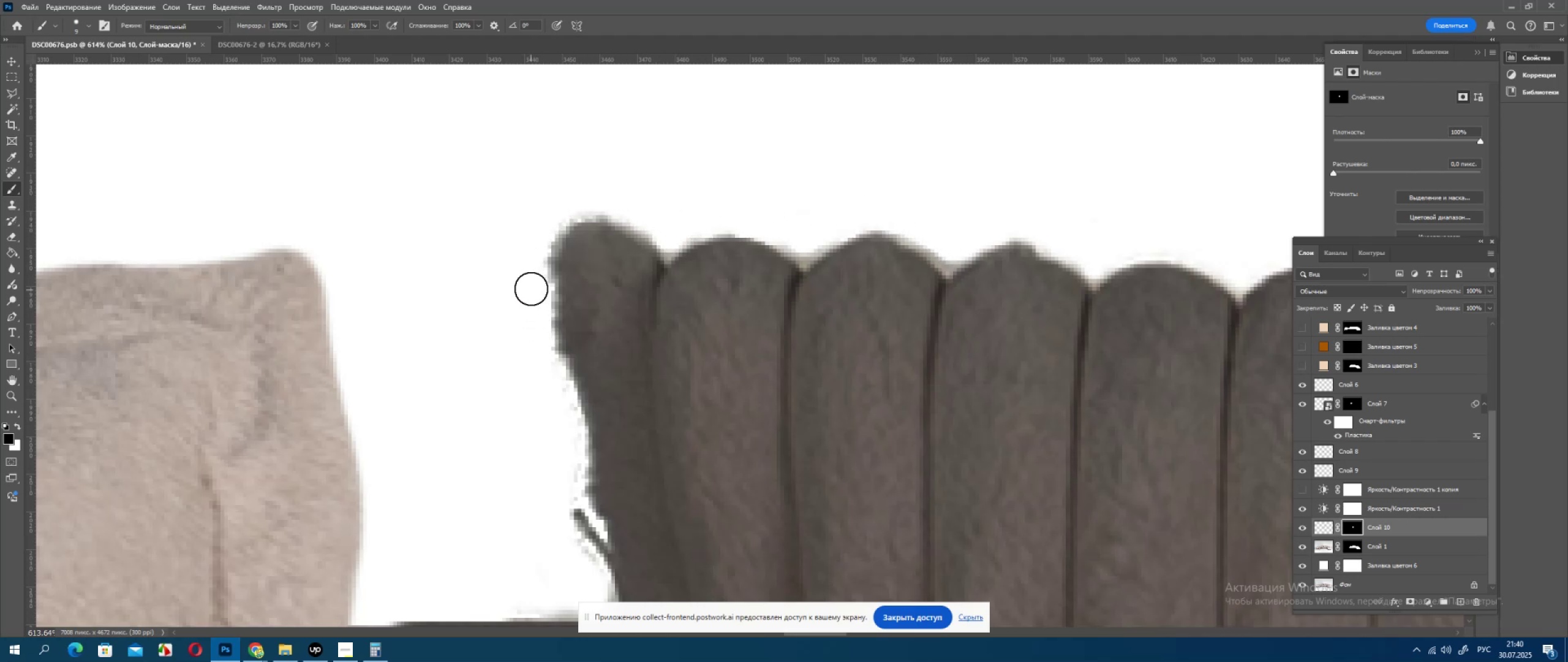 
left_click_drag(start_coordinate=[531, 289], to_coordinate=[531, 299])
 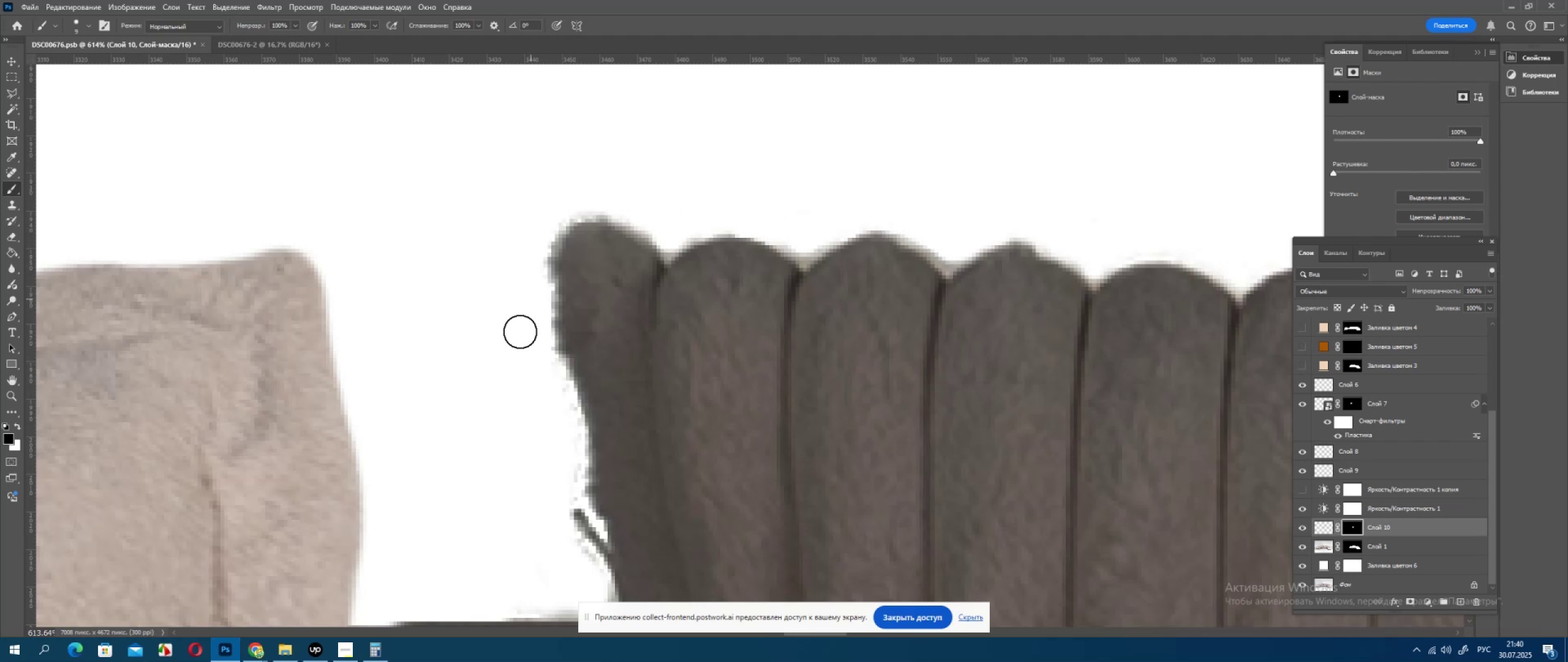 
hold_key(key=Space, duration=0.58)
 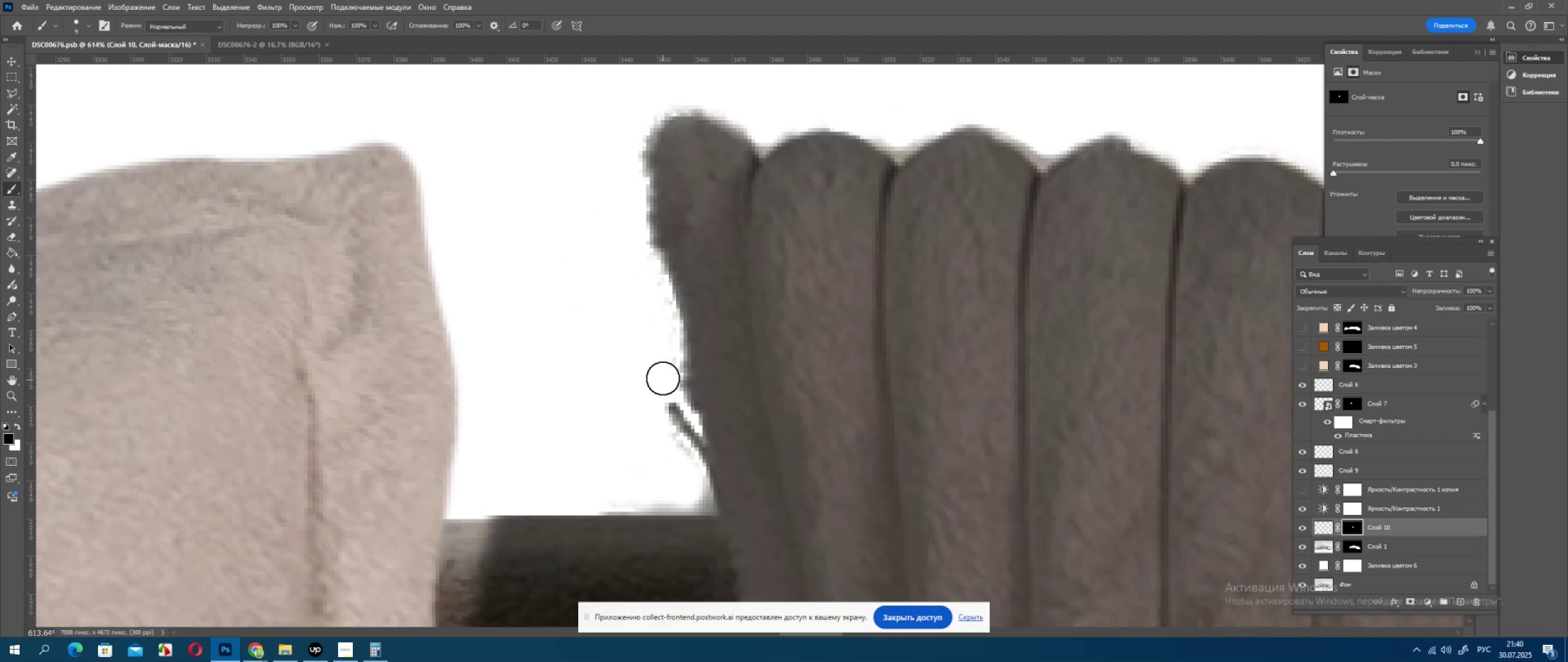 
left_click_drag(start_coordinate=[511, 412], to_coordinate=[606, 306])
 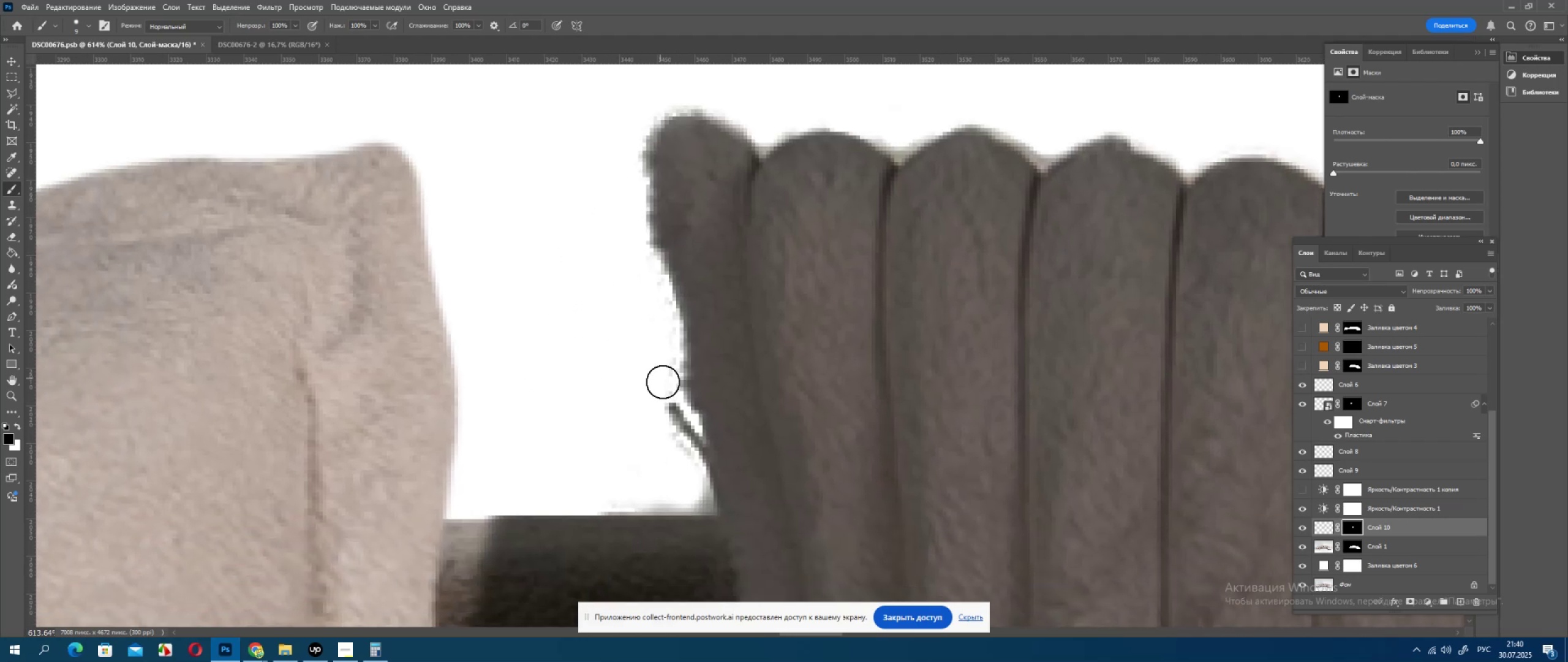 
left_click_drag(start_coordinate=[663, 380], to_coordinate=[664, 373])
 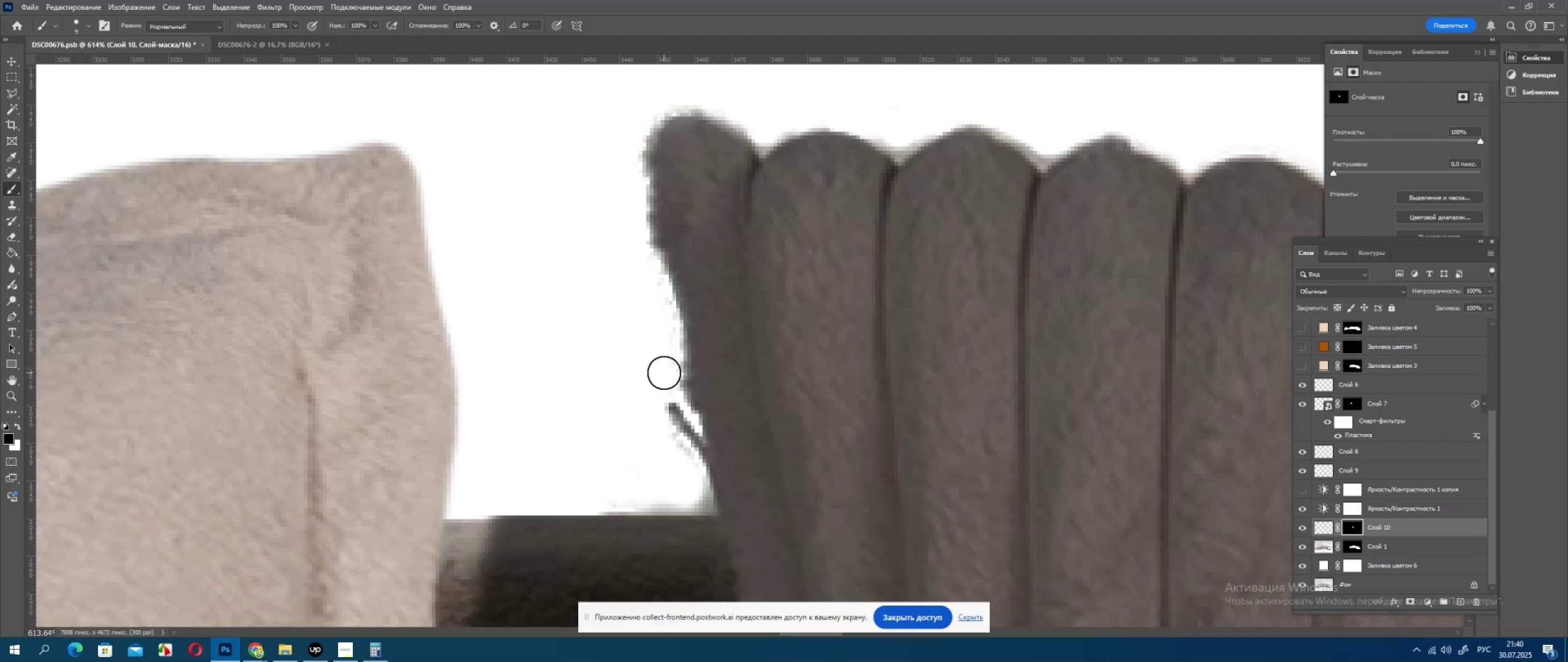 
left_click_drag(start_coordinate=[664, 373], to_coordinate=[665, 367])
 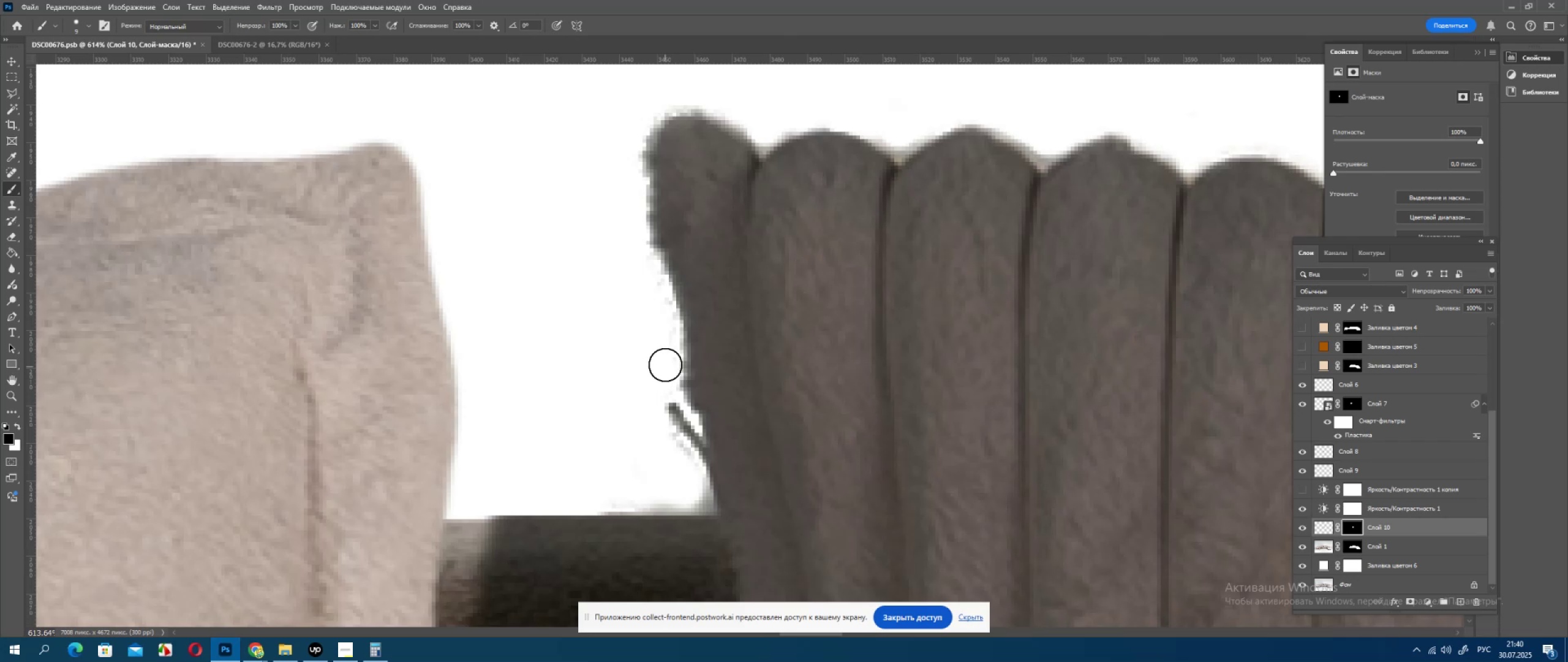 
left_click_drag(start_coordinate=[666, 365], to_coordinate=[670, 346])
 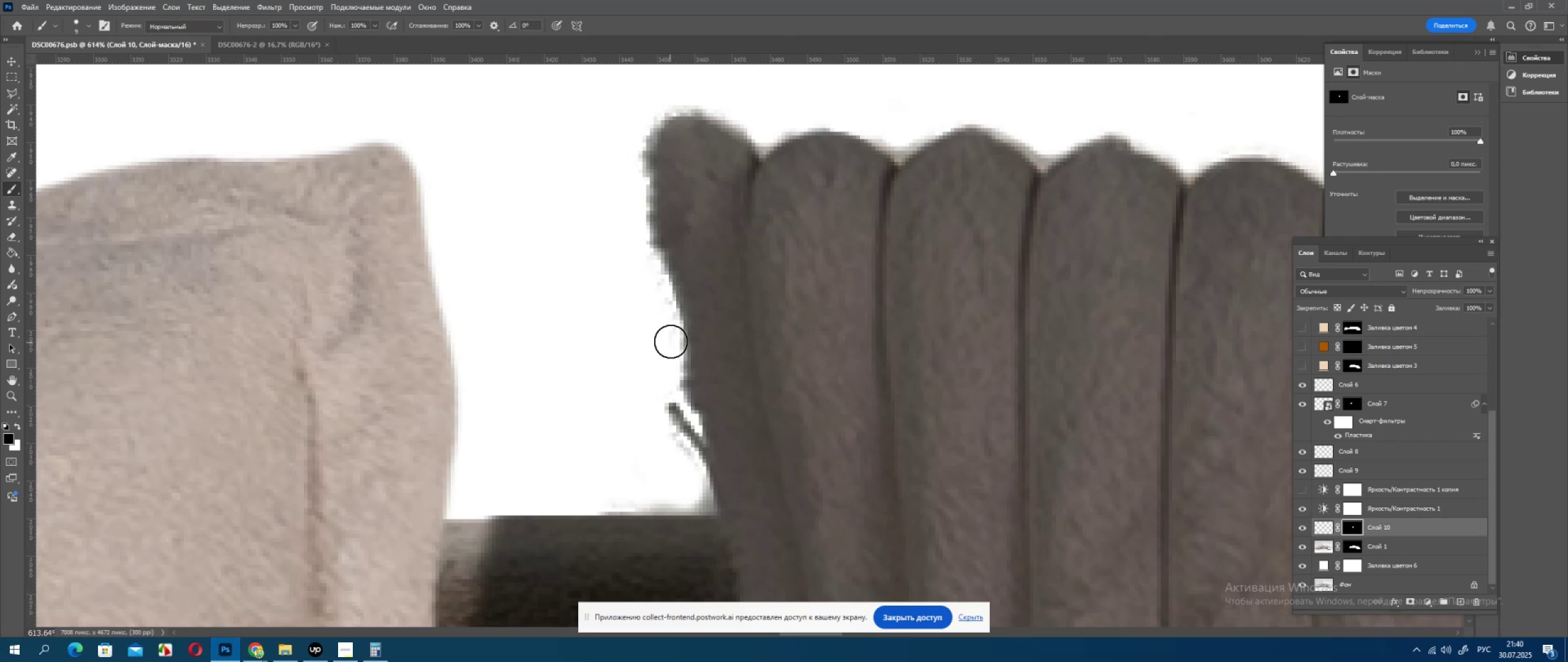 
left_click_drag(start_coordinate=[671, 341], to_coordinate=[663, 324])
 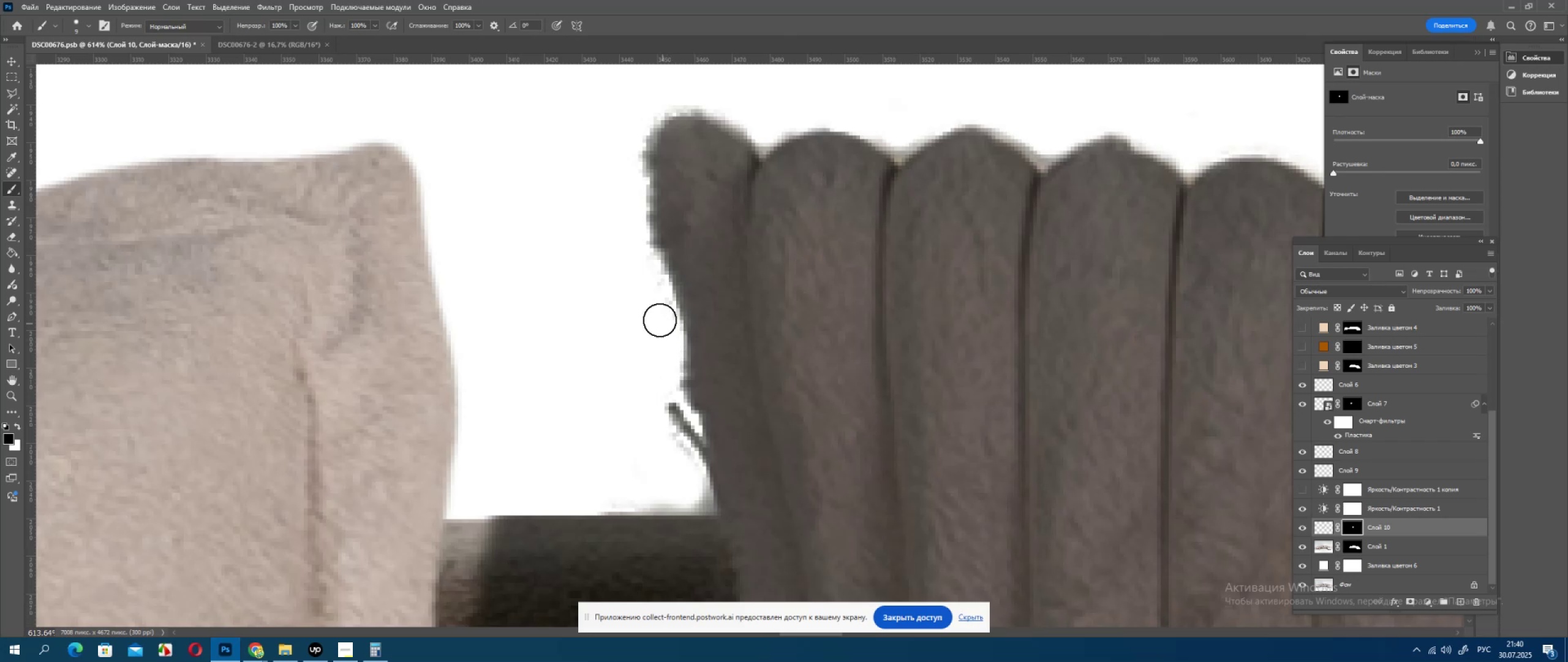 
left_click_drag(start_coordinate=[660, 320], to_coordinate=[656, 311])
 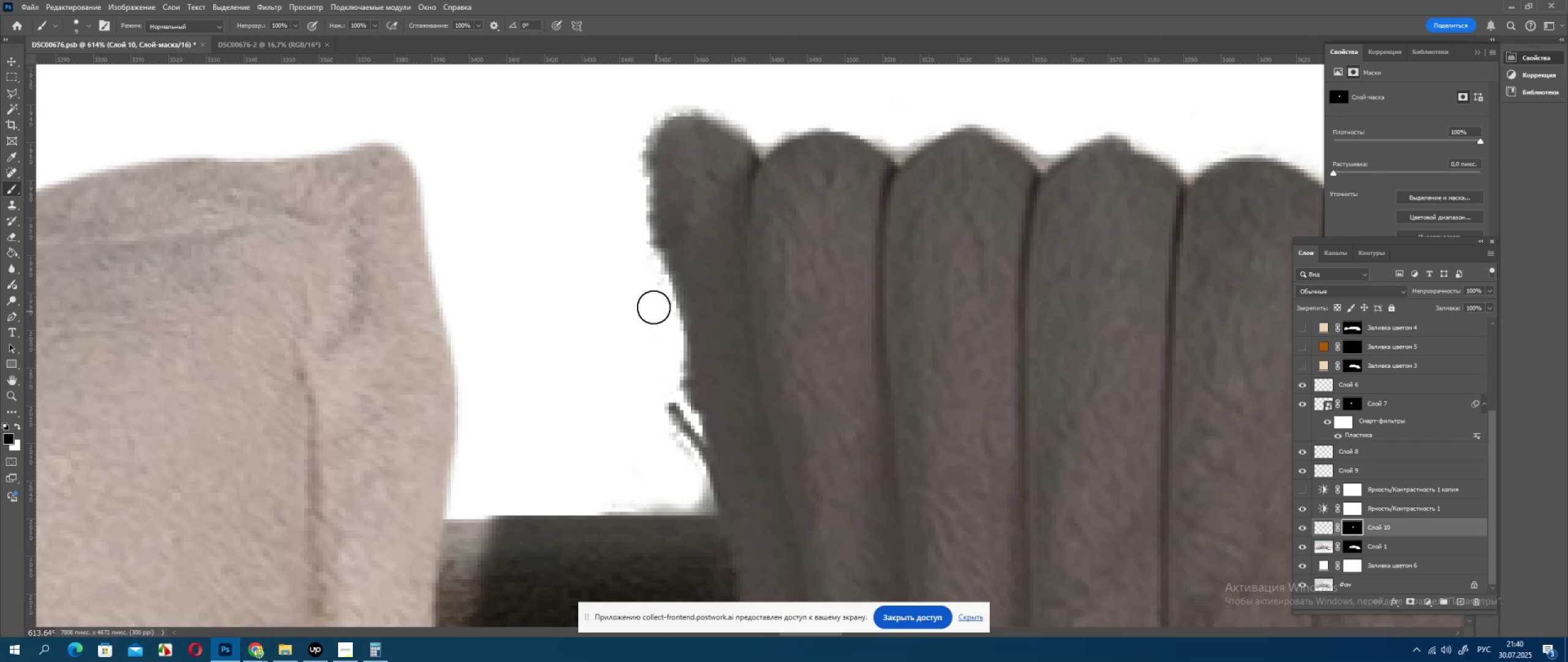 
left_click_drag(start_coordinate=[654, 306], to_coordinate=[649, 297])
 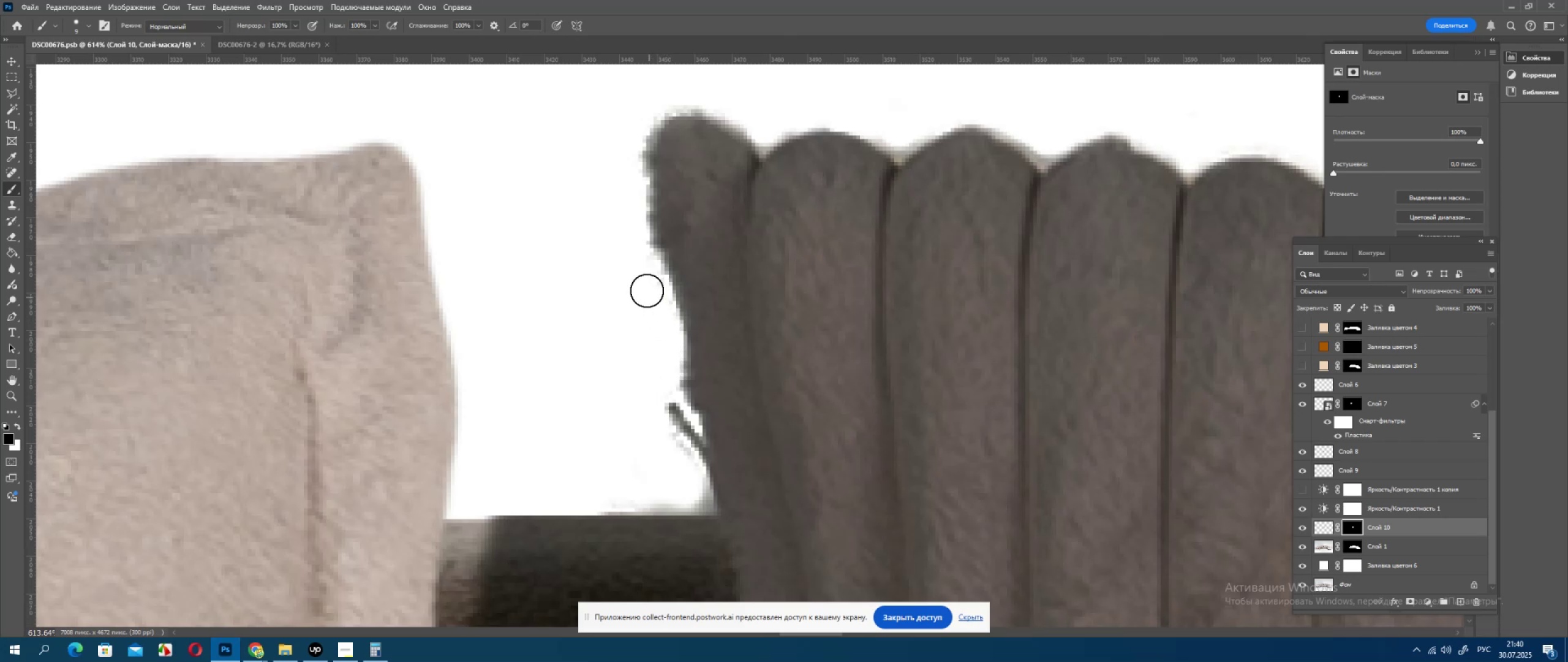 
left_click_drag(start_coordinate=[647, 291], to_coordinate=[647, 280])
 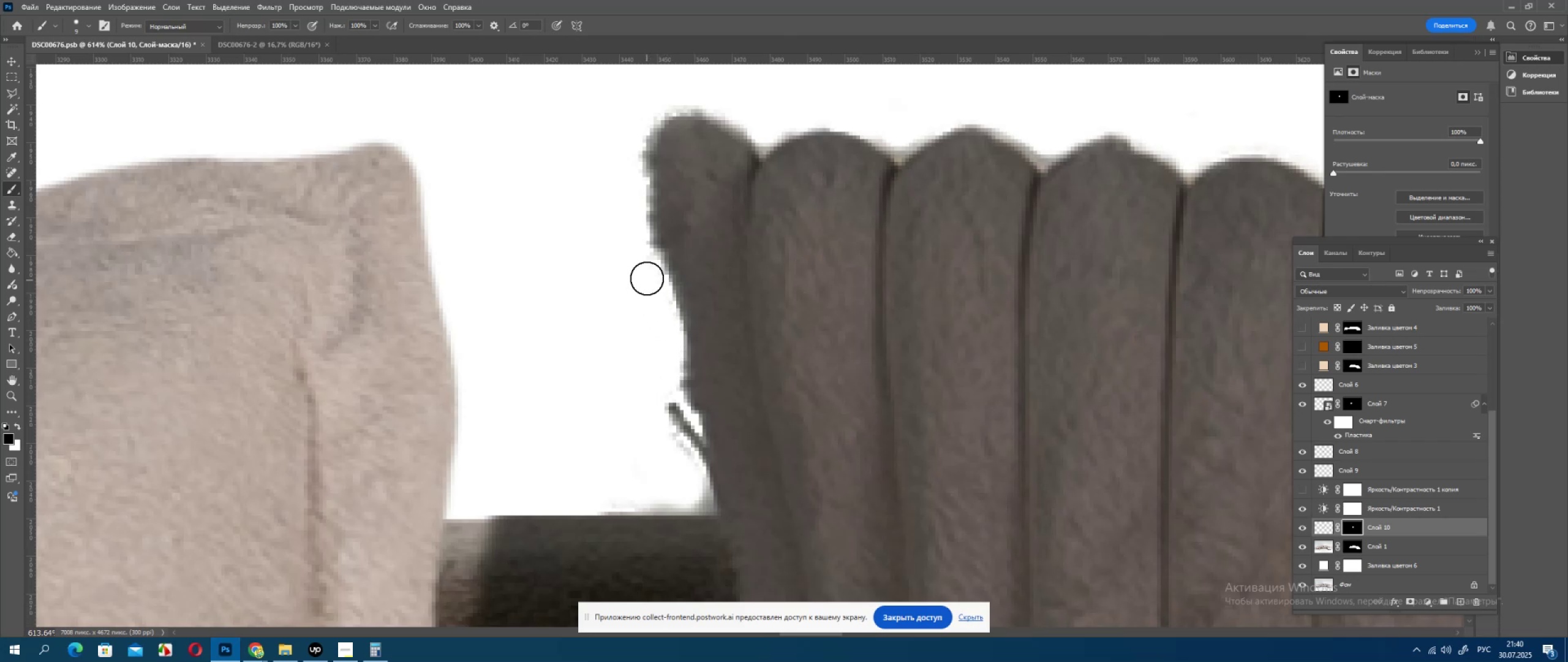 
left_click_drag(start_coordinate=[647, 276], to_coordinate=[643, 264])
 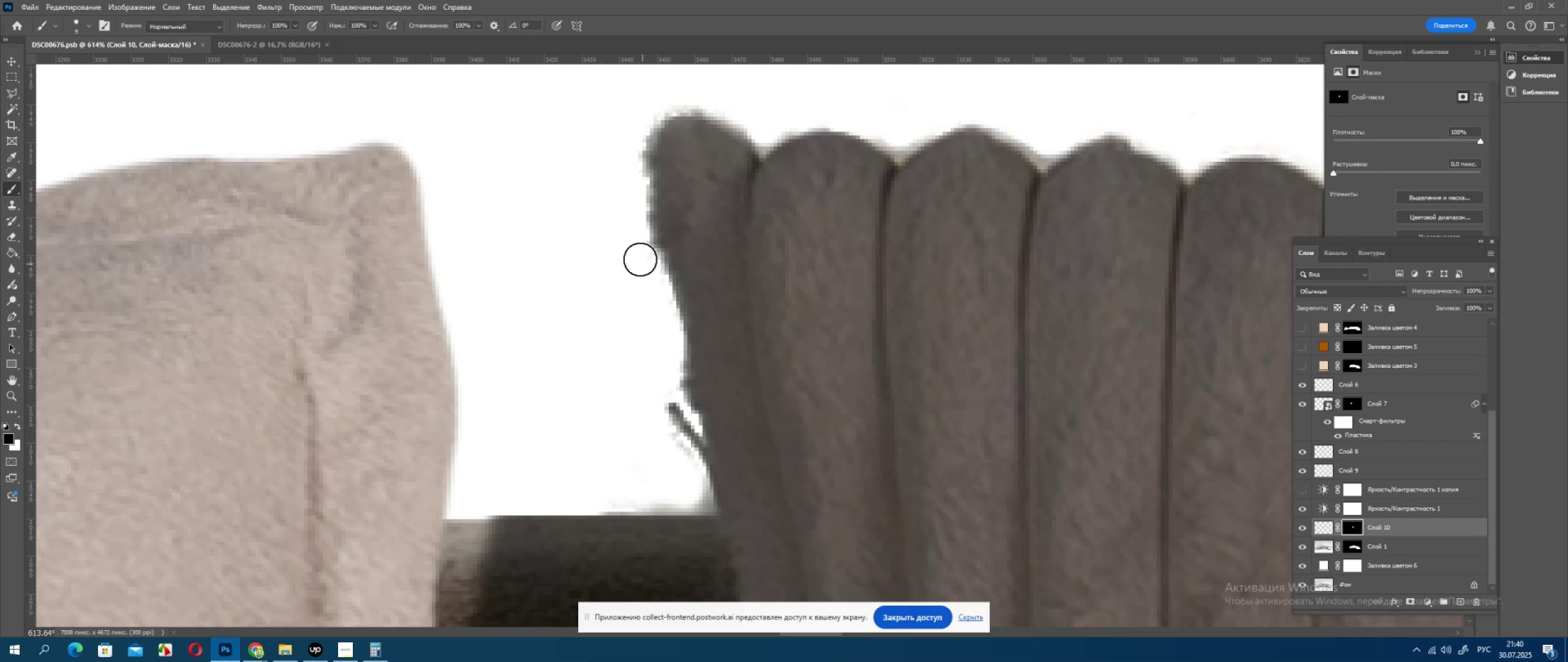 
left_click_drag(start_coordinate=[638, 258], to_coordinate=[636, 252])
 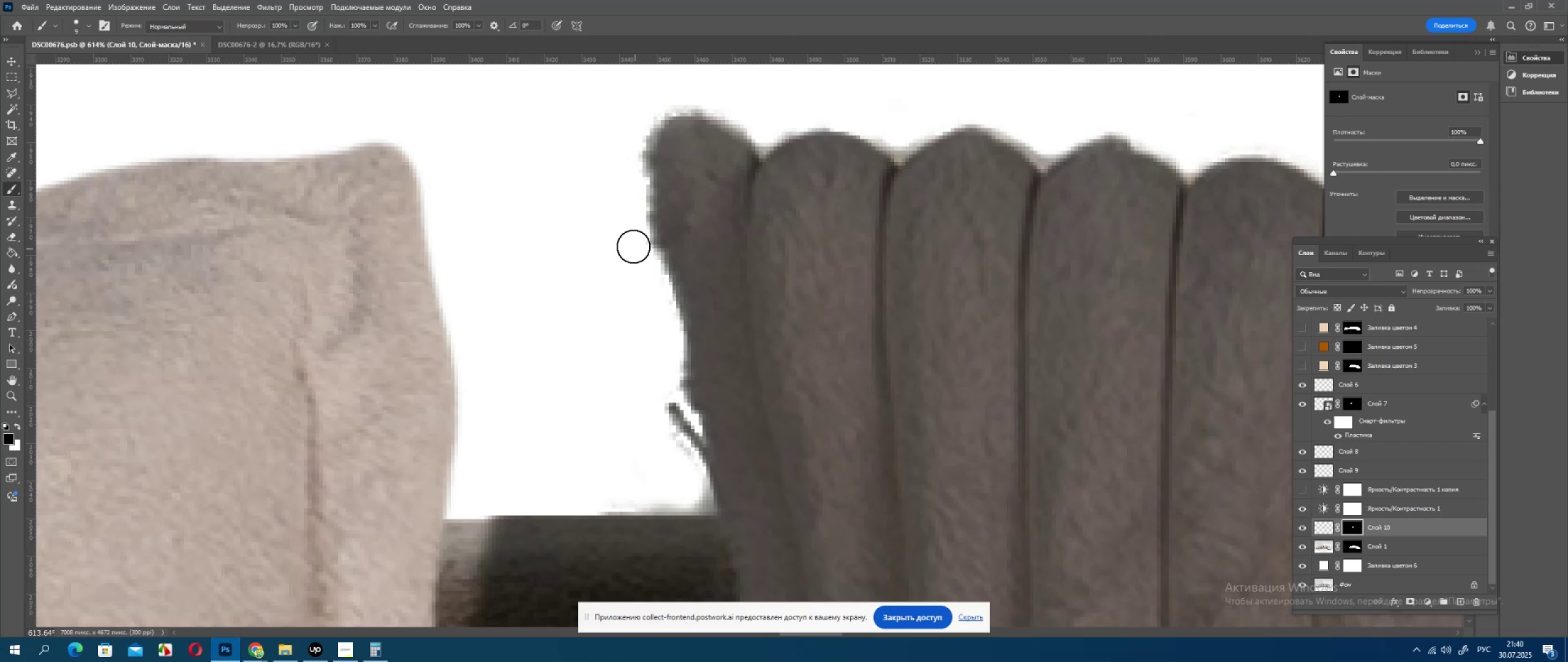 
left_click_drag(start_coordinate=[633, 246], to_coordinate=[627, 235])
 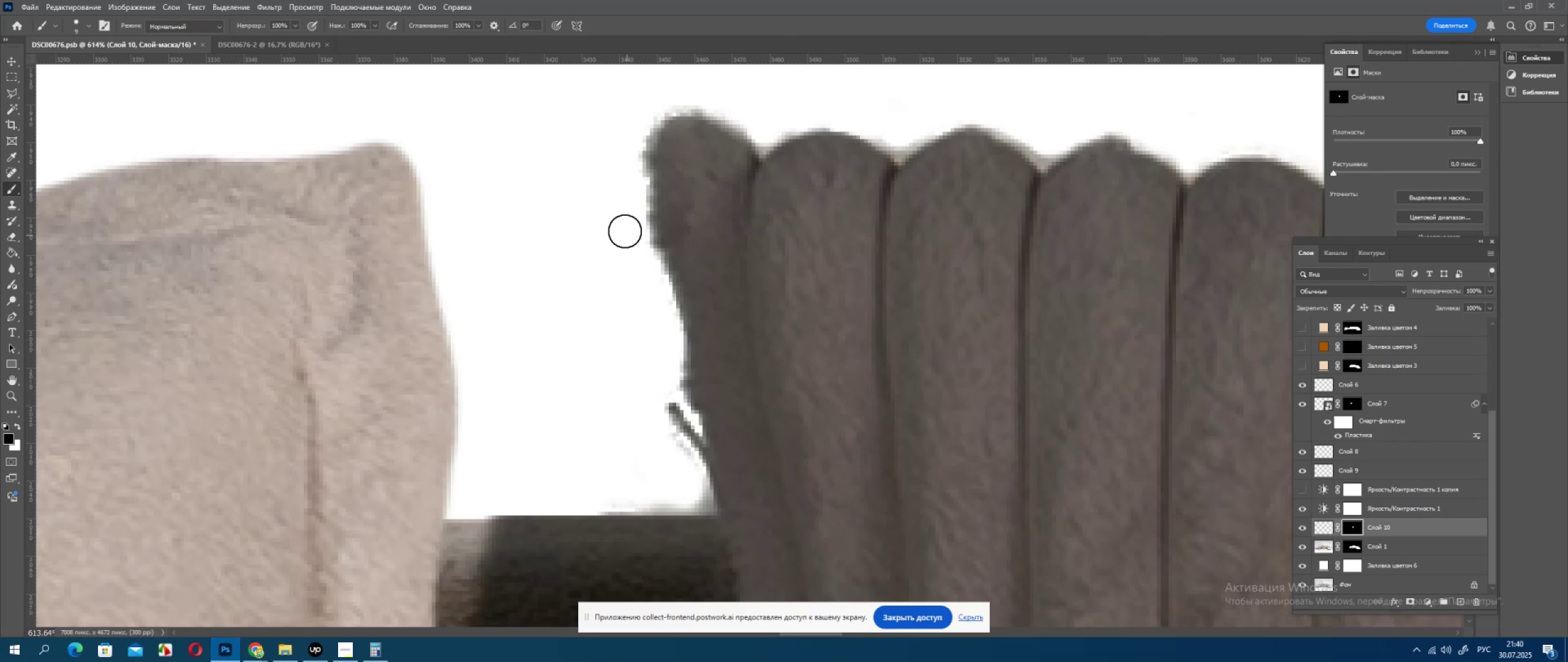 
left_click_drag(start_coordinate=[625, 231], to_coordinate=[625, 235])
 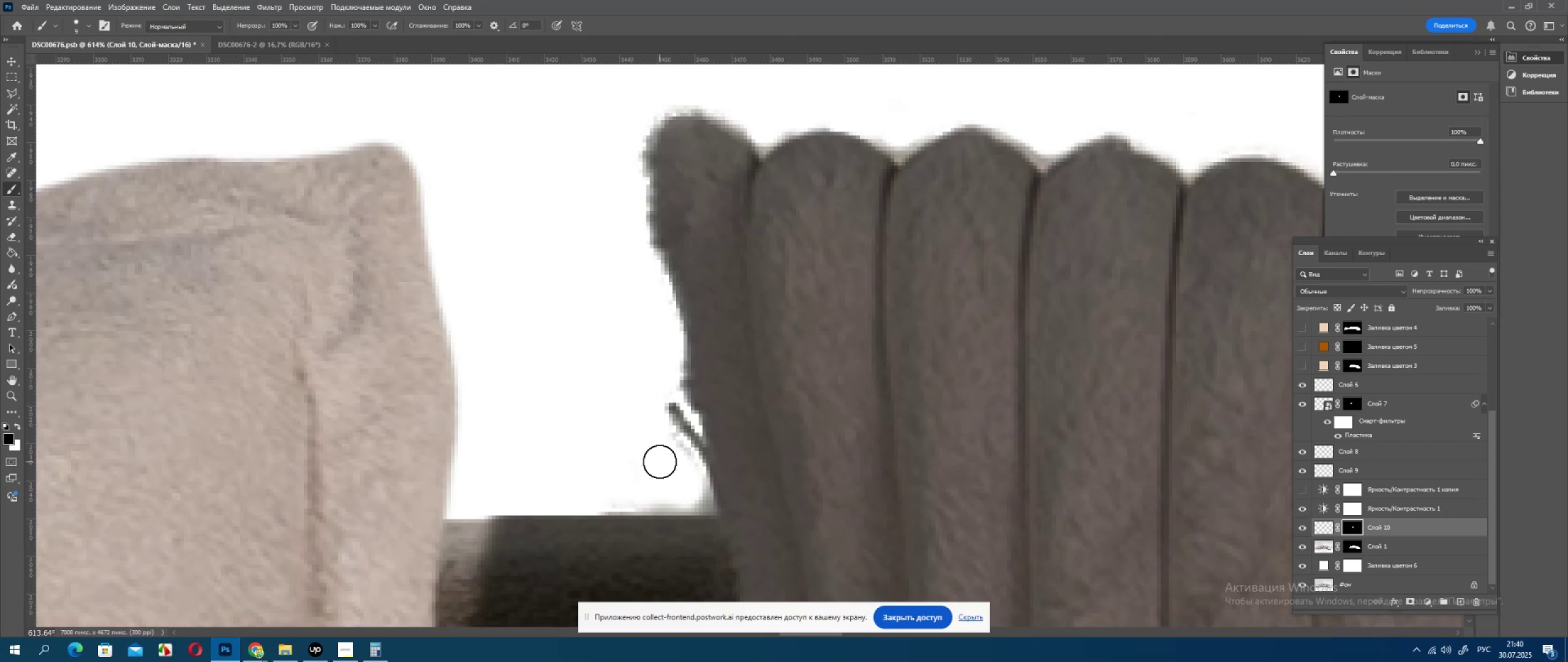 
left_click_drag(start_coordinate=[665, 459], to_coordinate=[677, 462])
 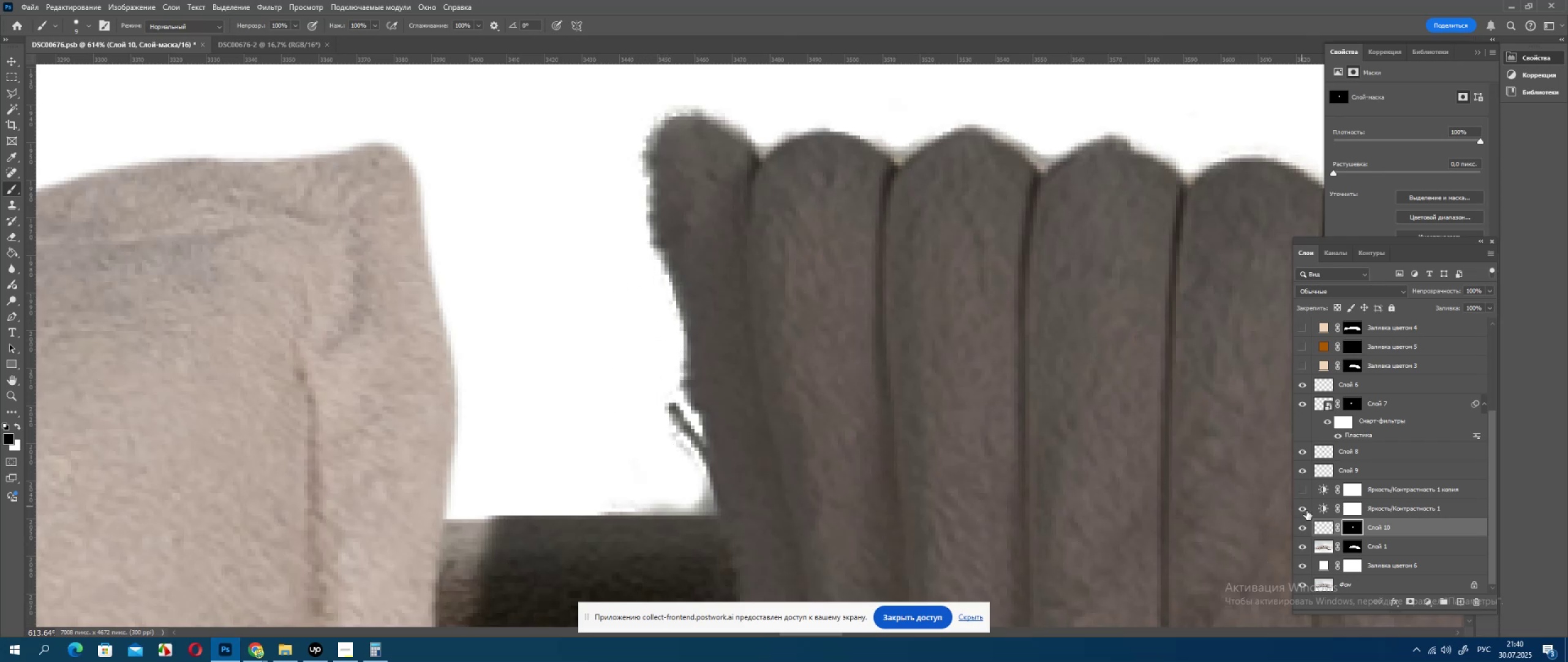 
left_click([1306, 511])
 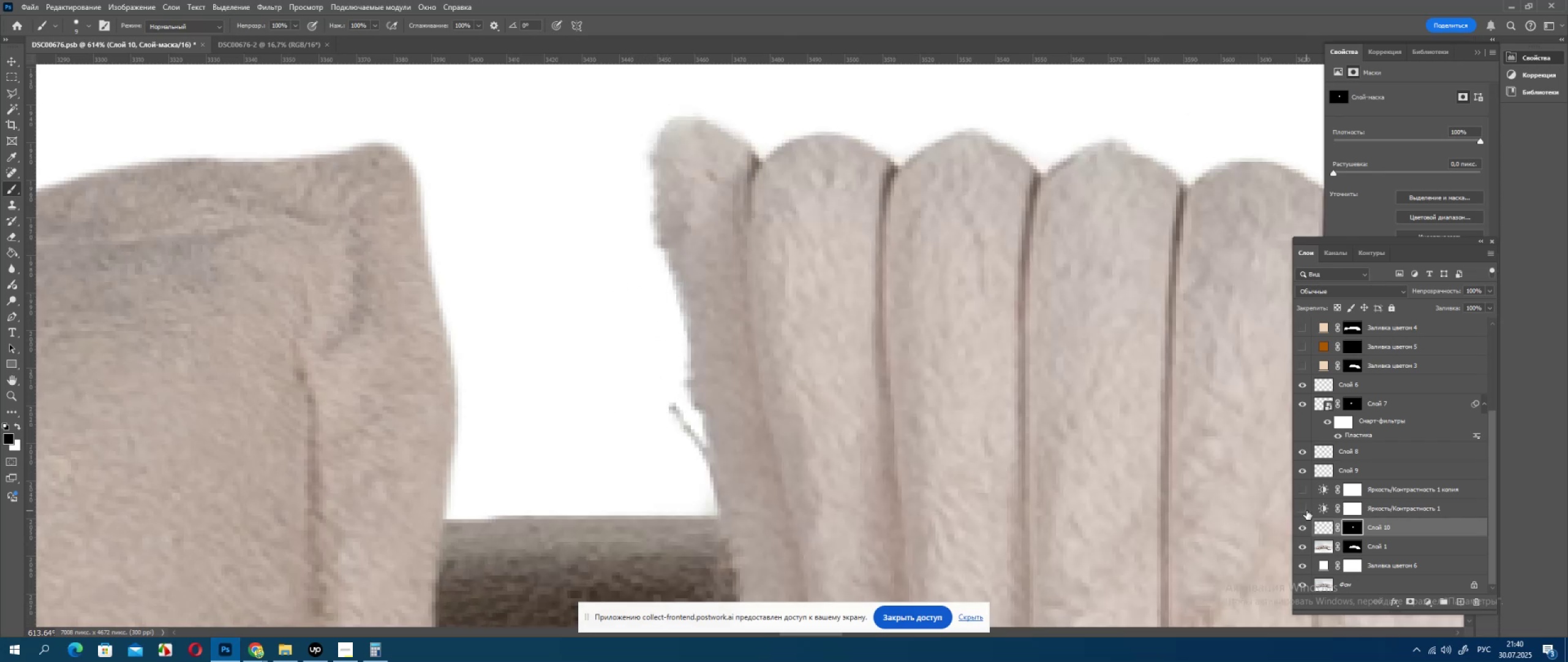 
left_click([1306, 511])
 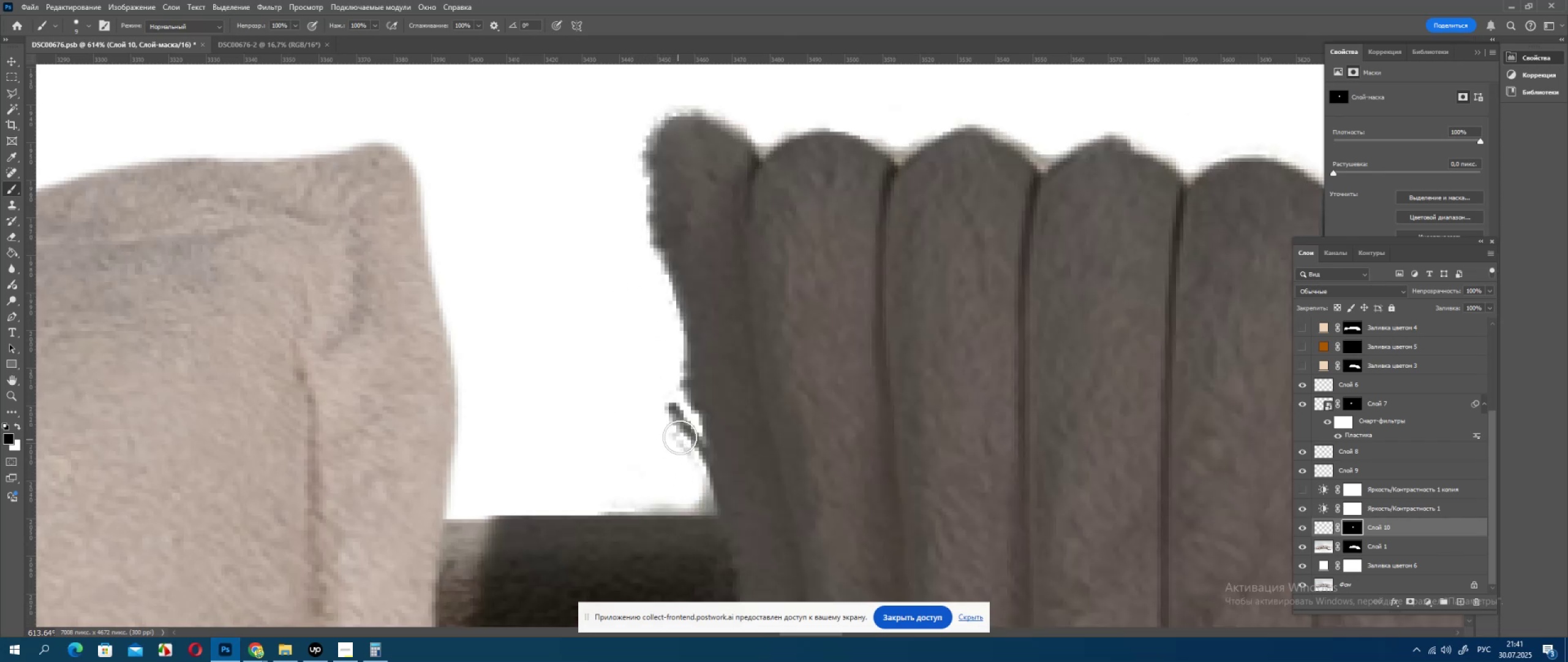 
left_click_drag(start_coordinate=[681, 434], to_coordinate=[673, 422])
 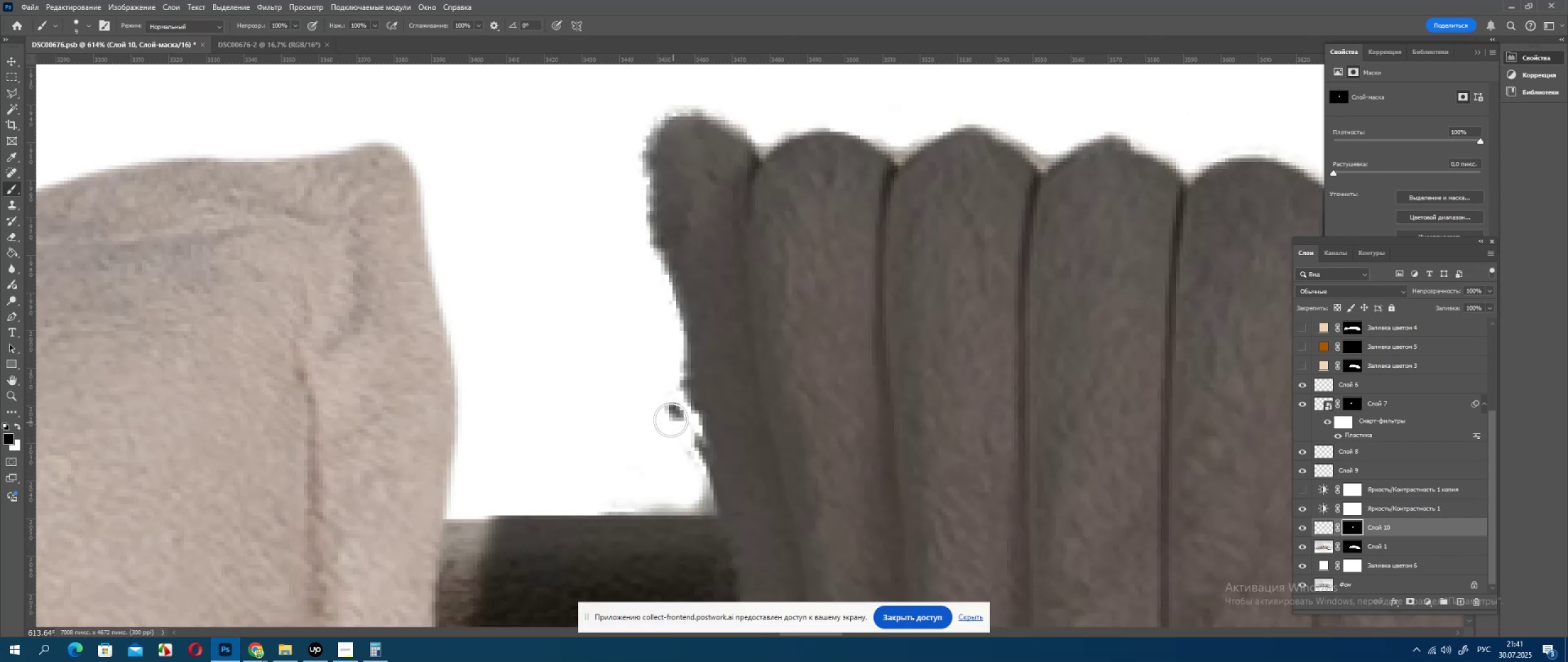 
left_click_drag(start_coordinate=[671, 419], to_coordinate=[668, 414])
 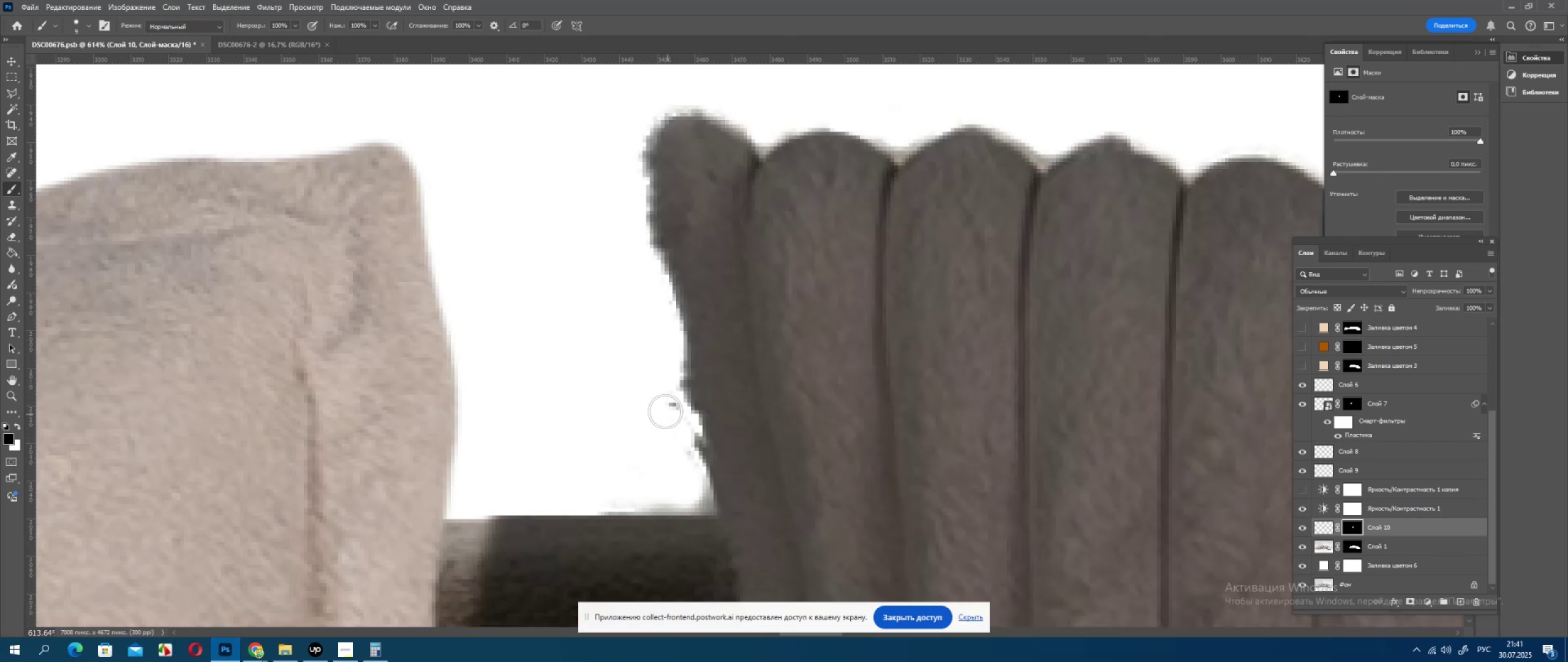 
left_click_drag(start_coordinate=[665, 411], to_coordinate=[661, 401])
 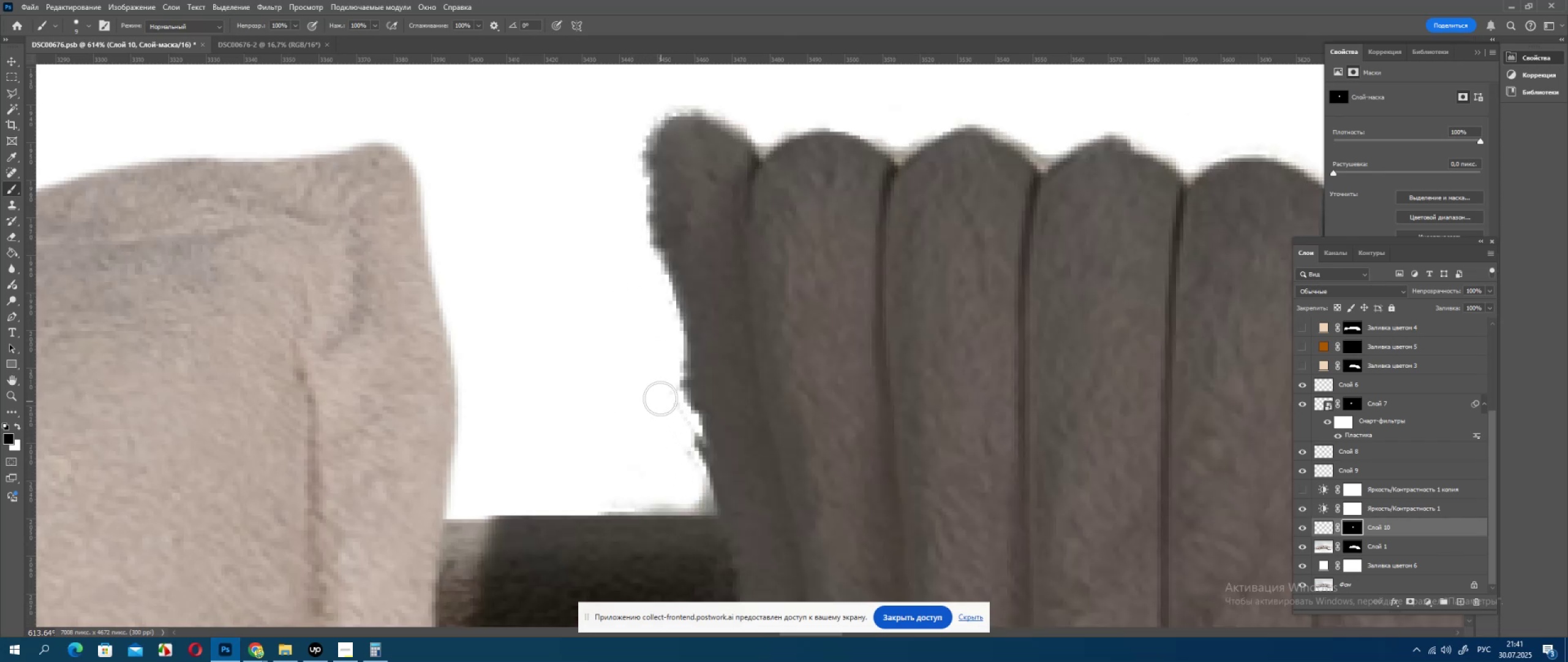 
left_click_drag(start_coordinate=[660, 398], to_coordinate=[660, 395])
 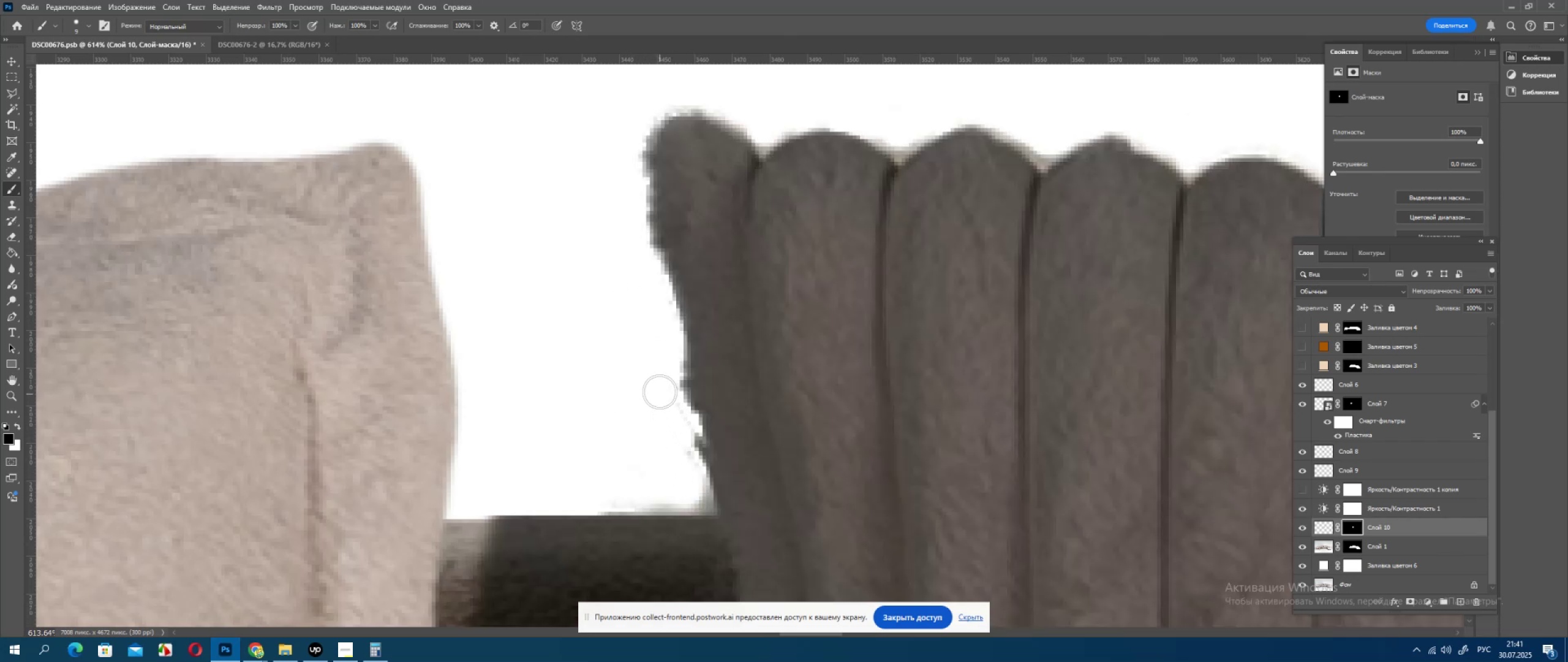 
triple_click([660, 392])
 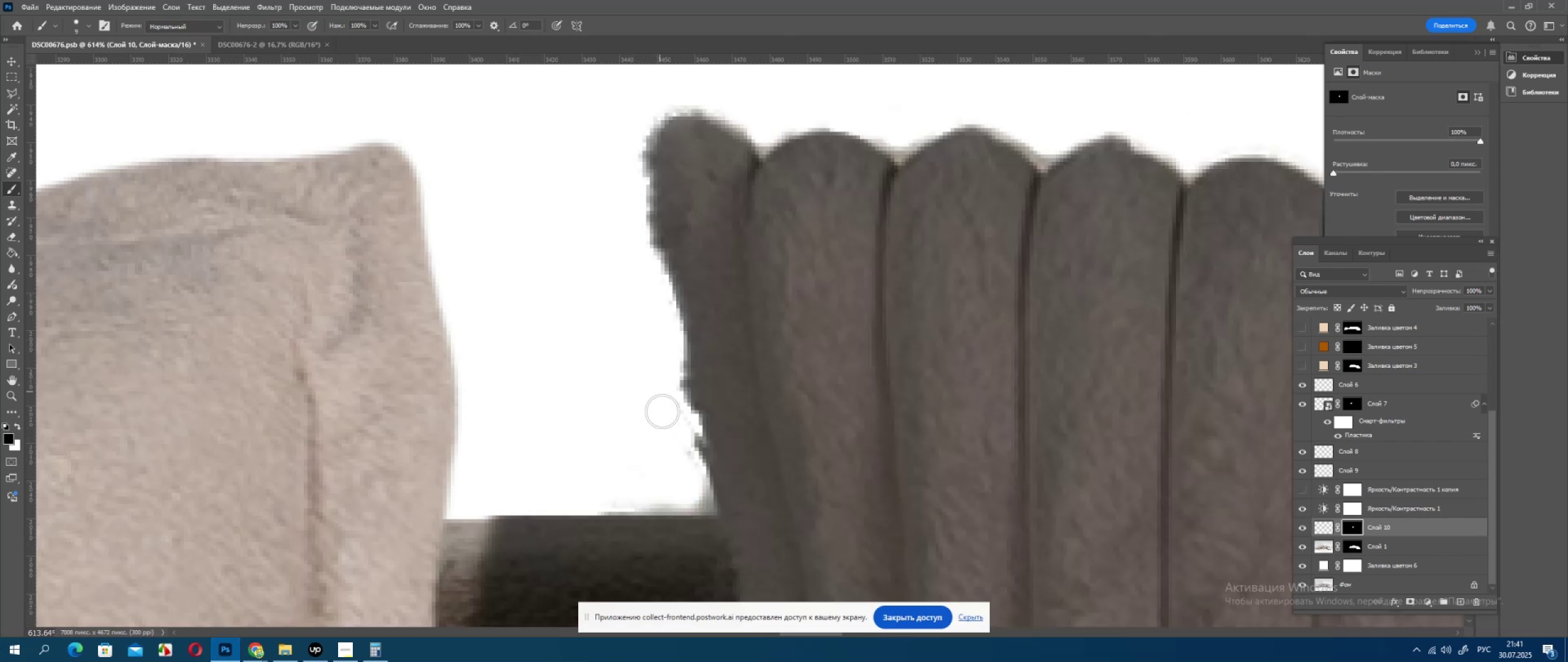 
left_click_drag(start_coordinate=[663, 416], to_coordinate=[671, 425])
 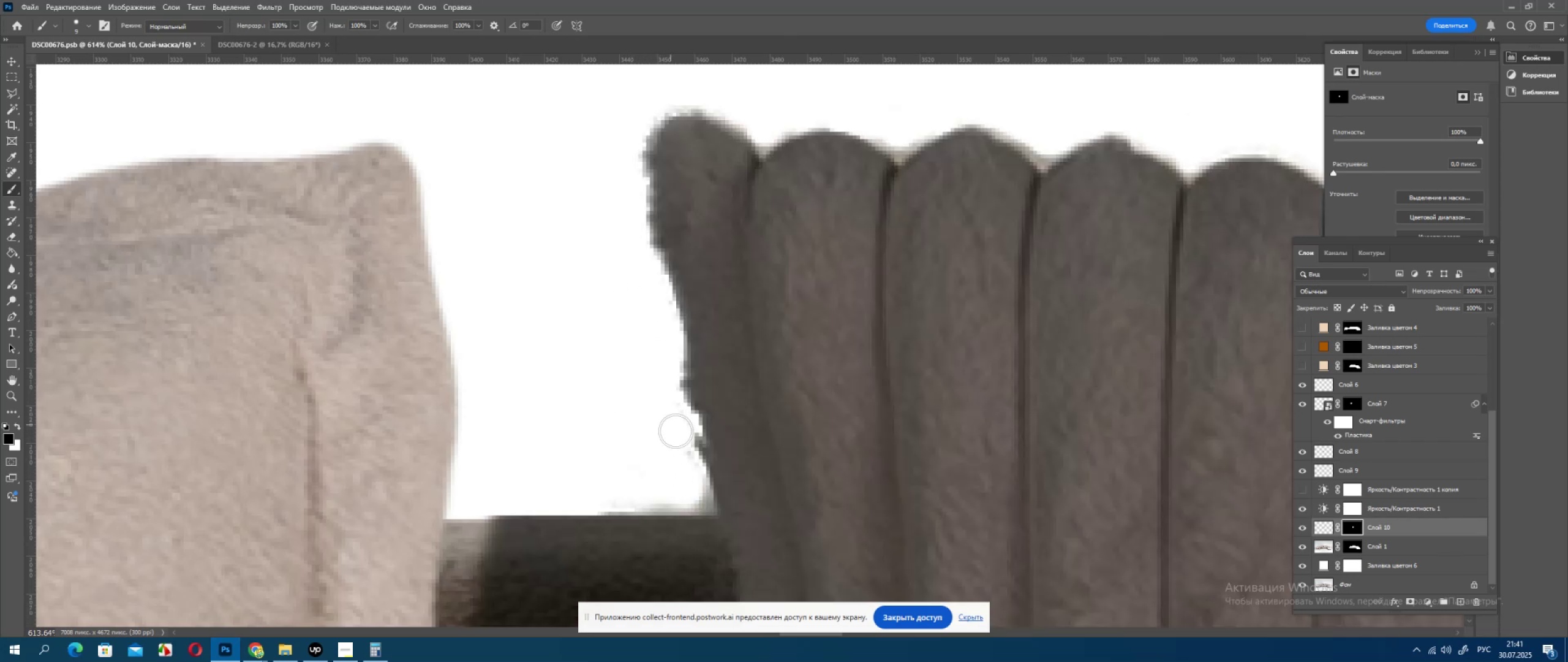 
left_click_drag(start_coordinate=[676, 433], to_coordinate=[677, 447])
 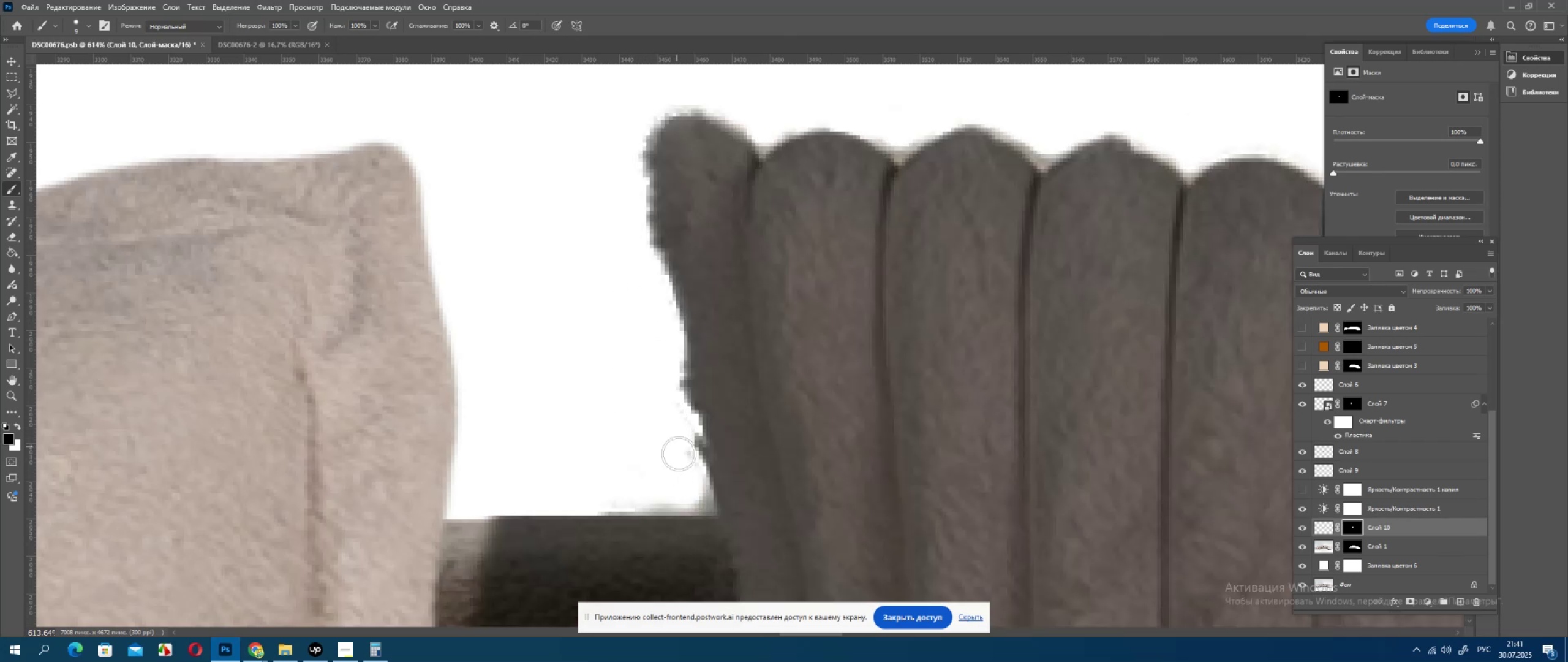 
left_click_drag(start_coordinate=[679, 453], to_coordinate=[682, 463])
 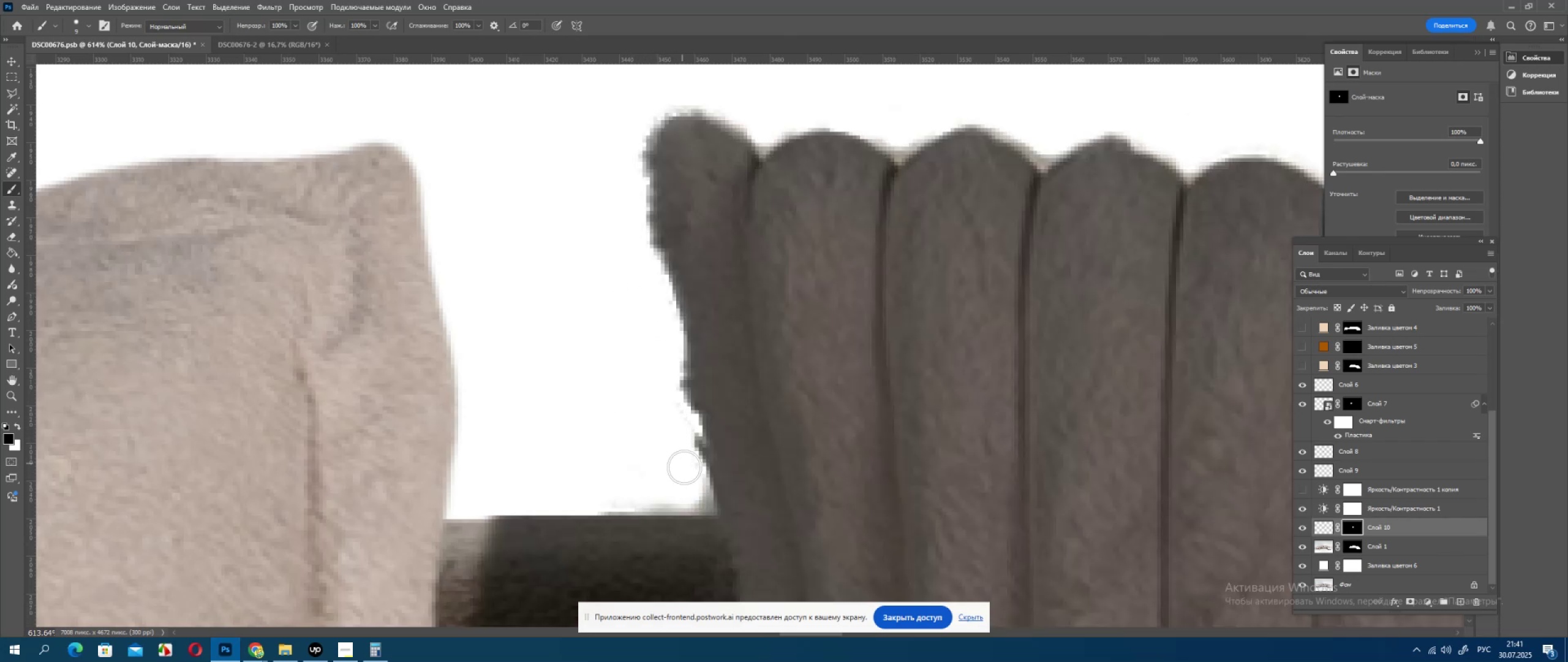 
left_click_drag(start_coordinate=[685, 471], to_coordinate=[686, 482])
 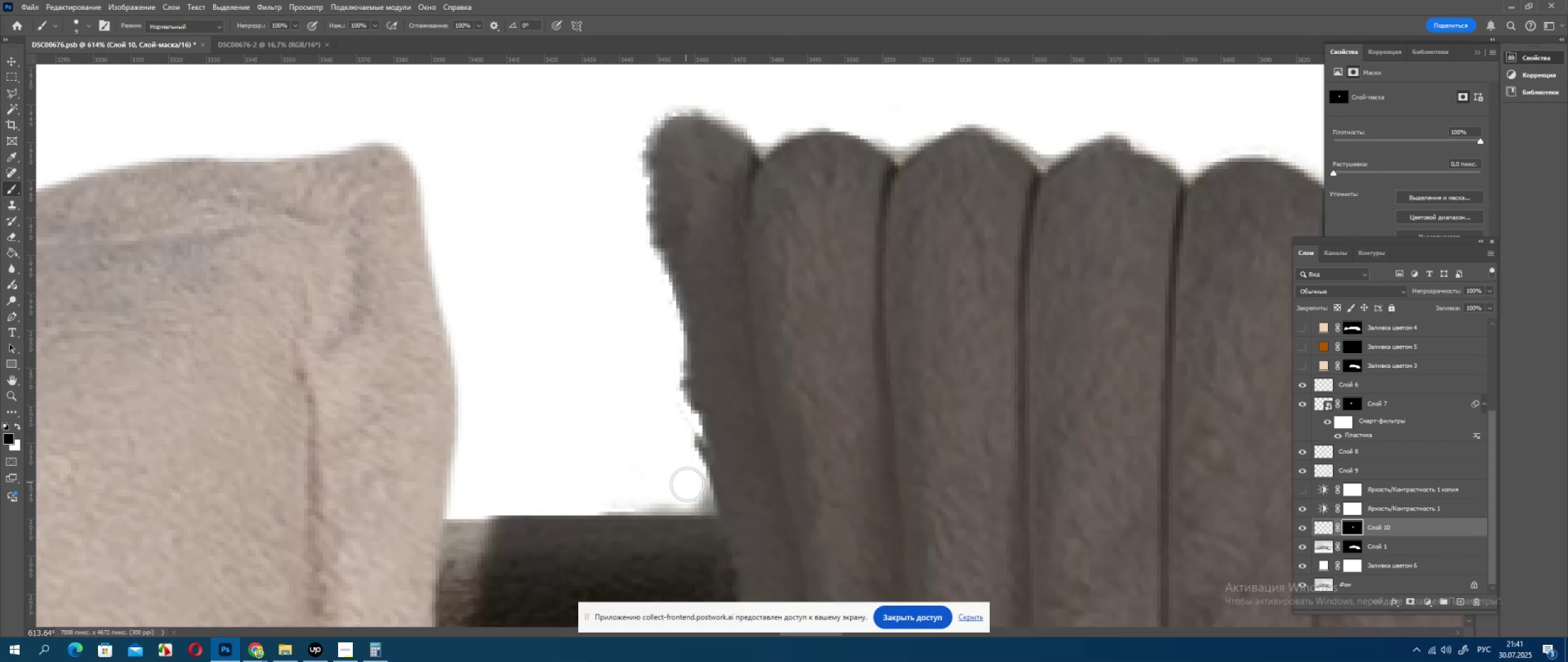 
left_click_drag(start_coordinate=[688, 487], to_coordinate=[690, 492])
 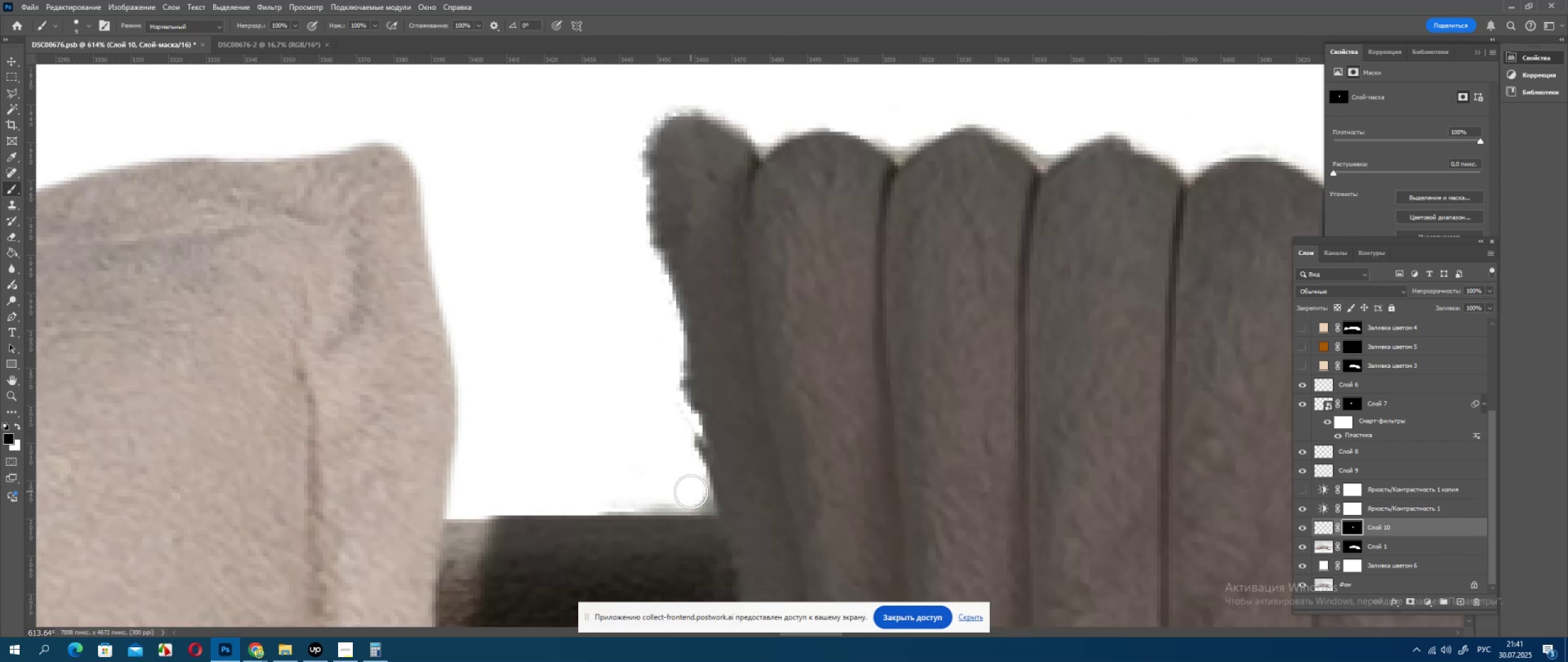 
left_click_drag(start_coordinate=[691, 493], to_coordinate=[680, 493])
 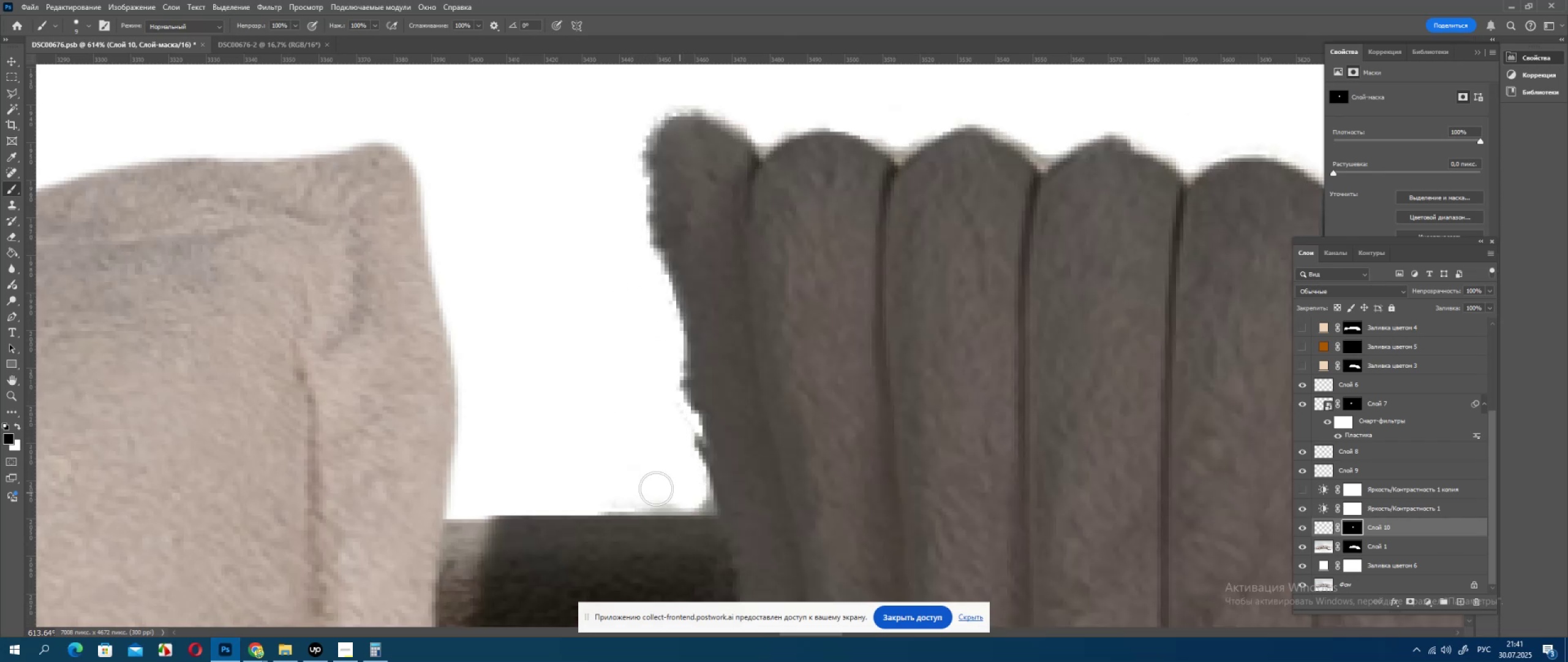 
left_click_drag(start_coordinate=[652, 489], to_coordinate=[606, 485])
 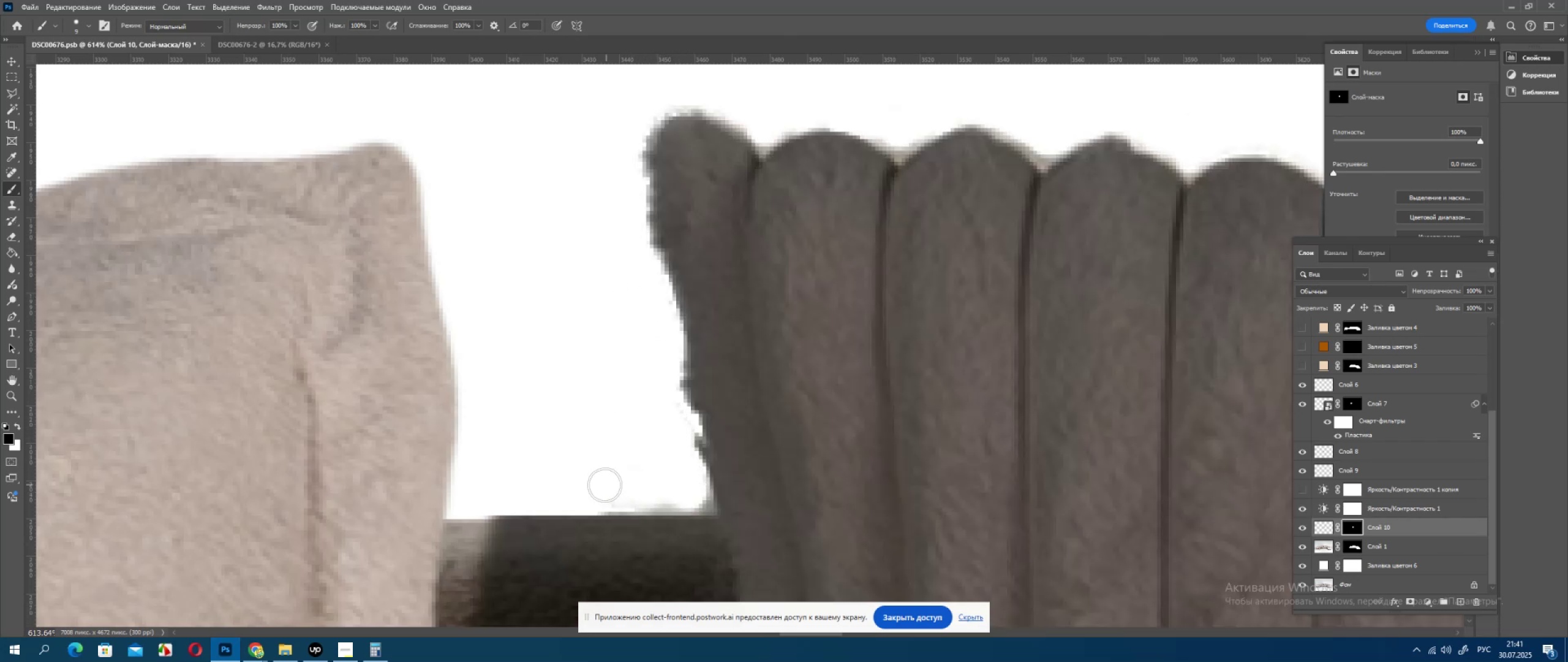 
left_click_drag(start_coordinate=[605, 485], to_coordinate=[601, 486])
 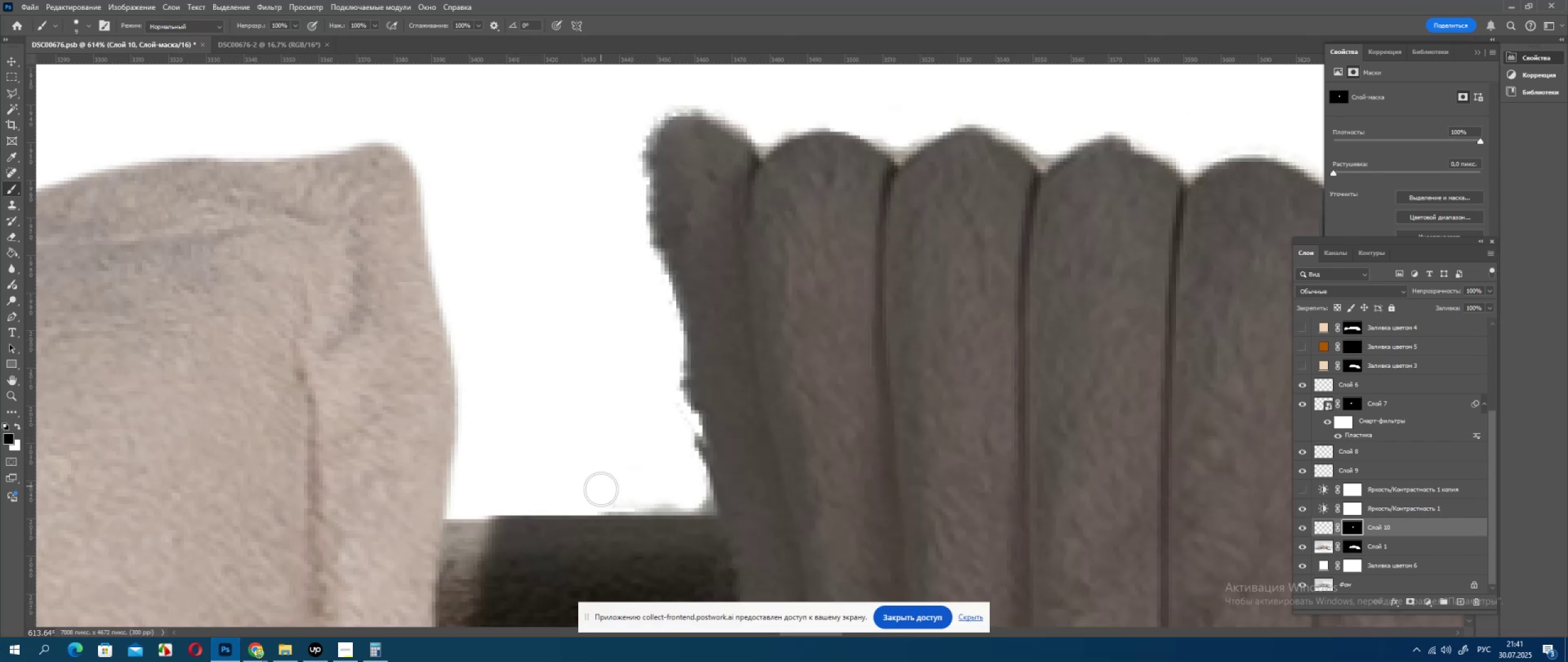 
left_click_drag(start_coordinate=[603, 492], to_coordinate=[670, 489])
 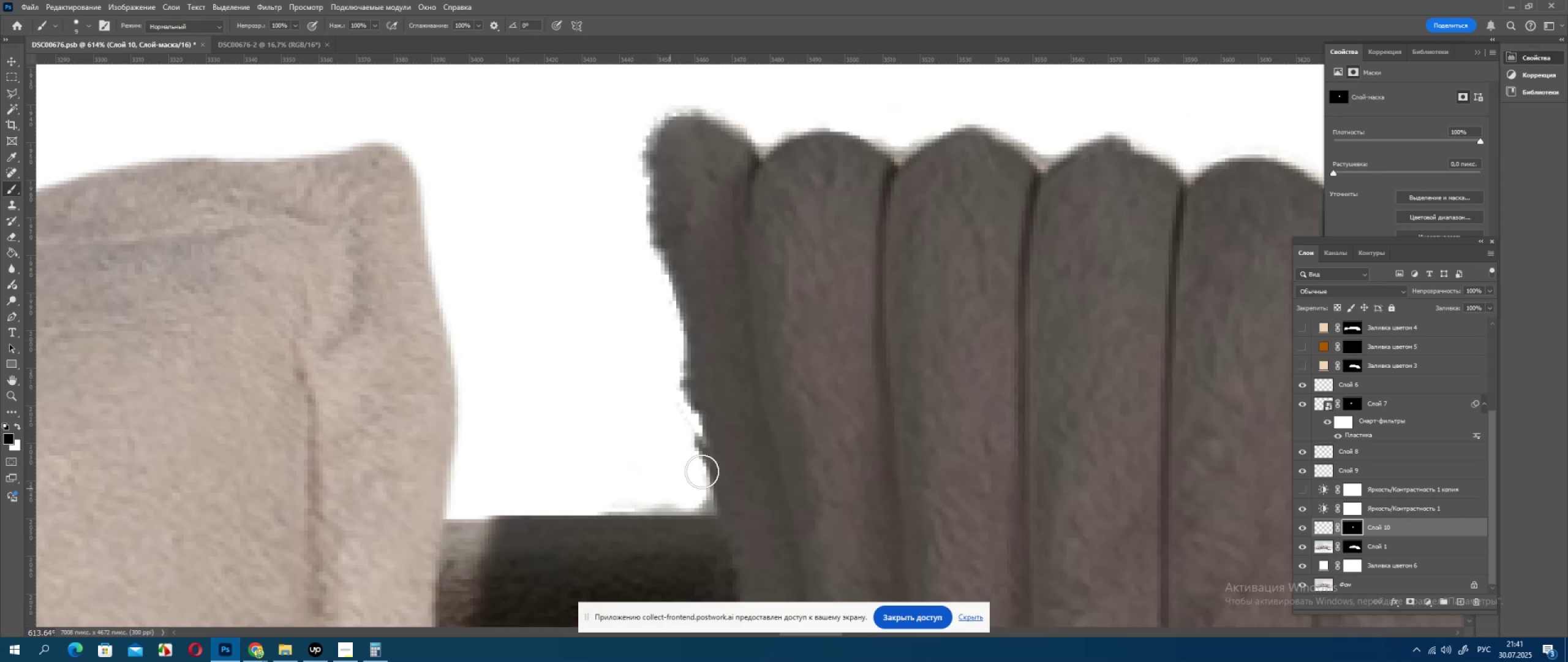 
hold_key(key=AltLeft, duration=0.66)
scroll: coordinate [705, 470], scroll_direction: down, amount: 12.0
 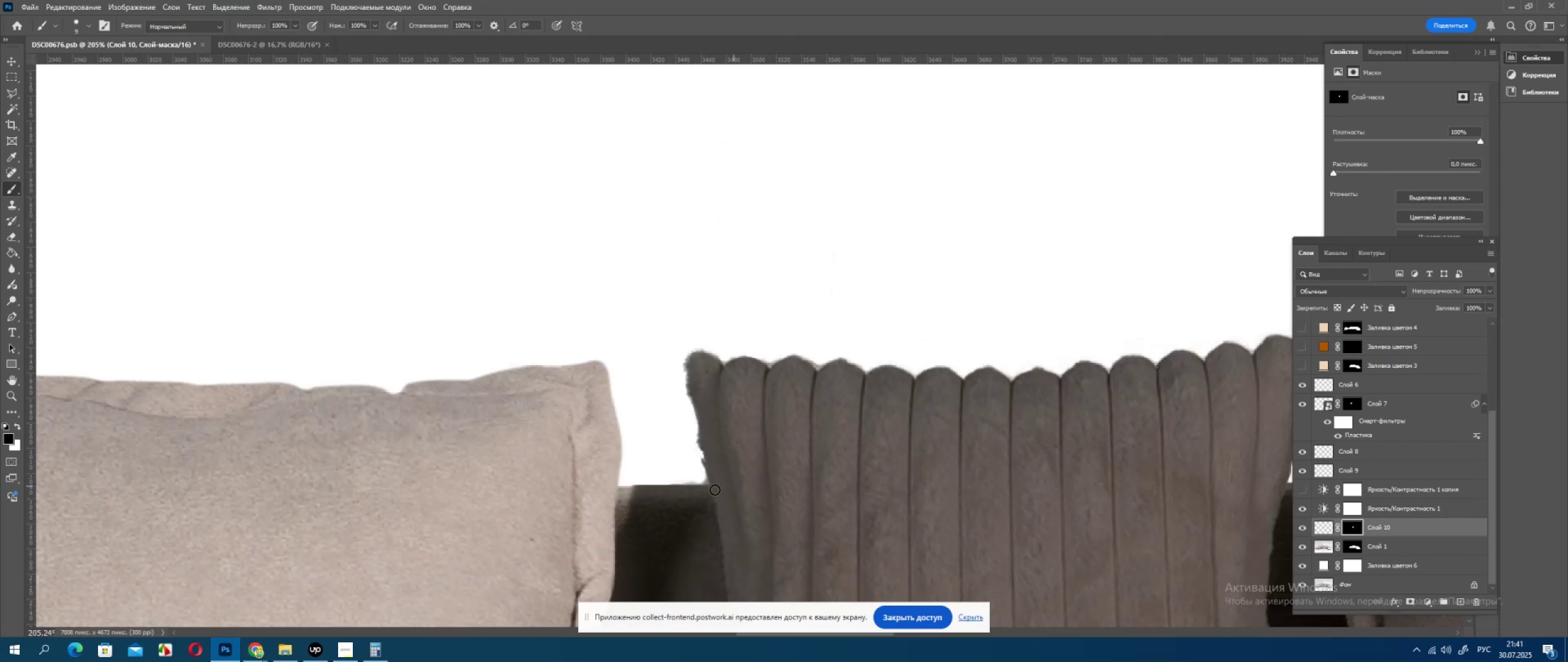 
hold_key(key=AltLeft, duration=0.5)
scroll: coordinate [693, 474], scroll_direction: up, amount: 11.0
 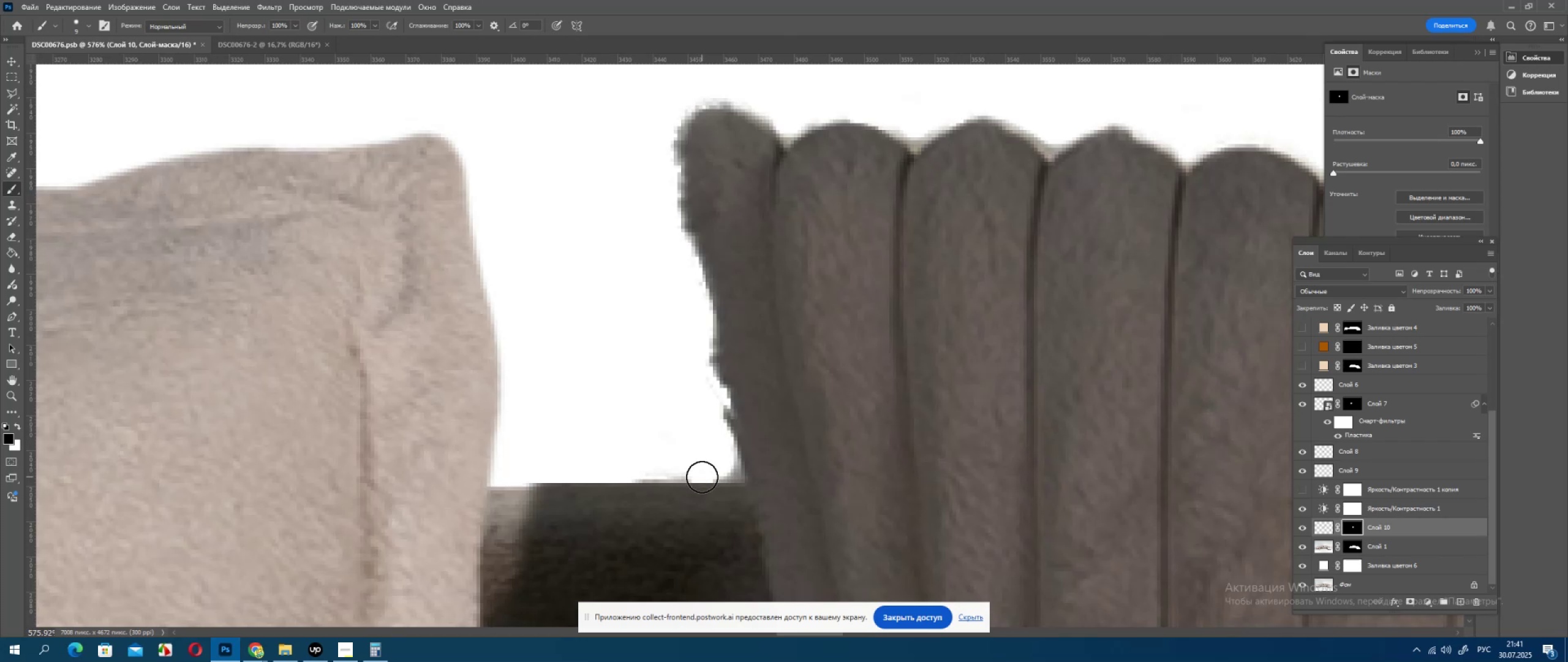 
left_click_drag(start_coordinate=[691, 471], to_coordinate=[680, 472])
 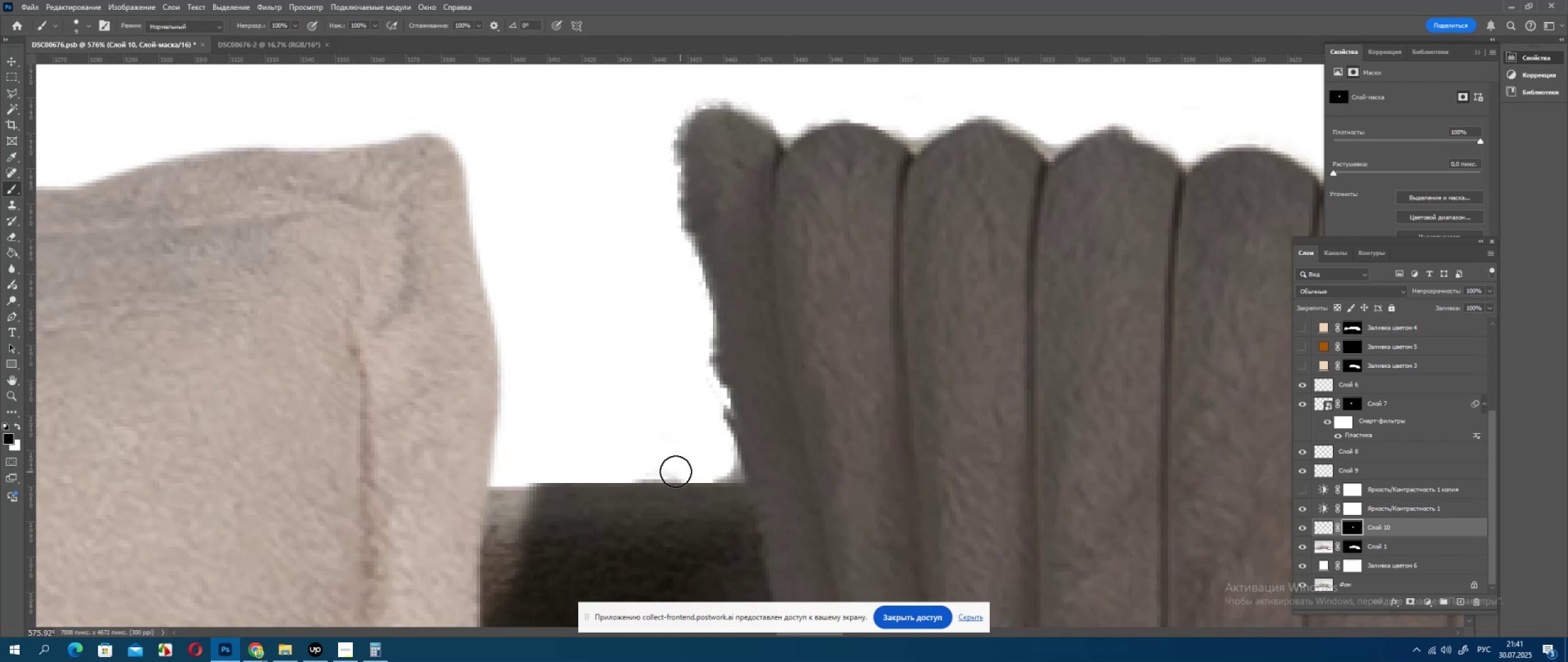 
left_click_drag(start_coordinate=[673, 473], to_coordinate=[638, 478])
 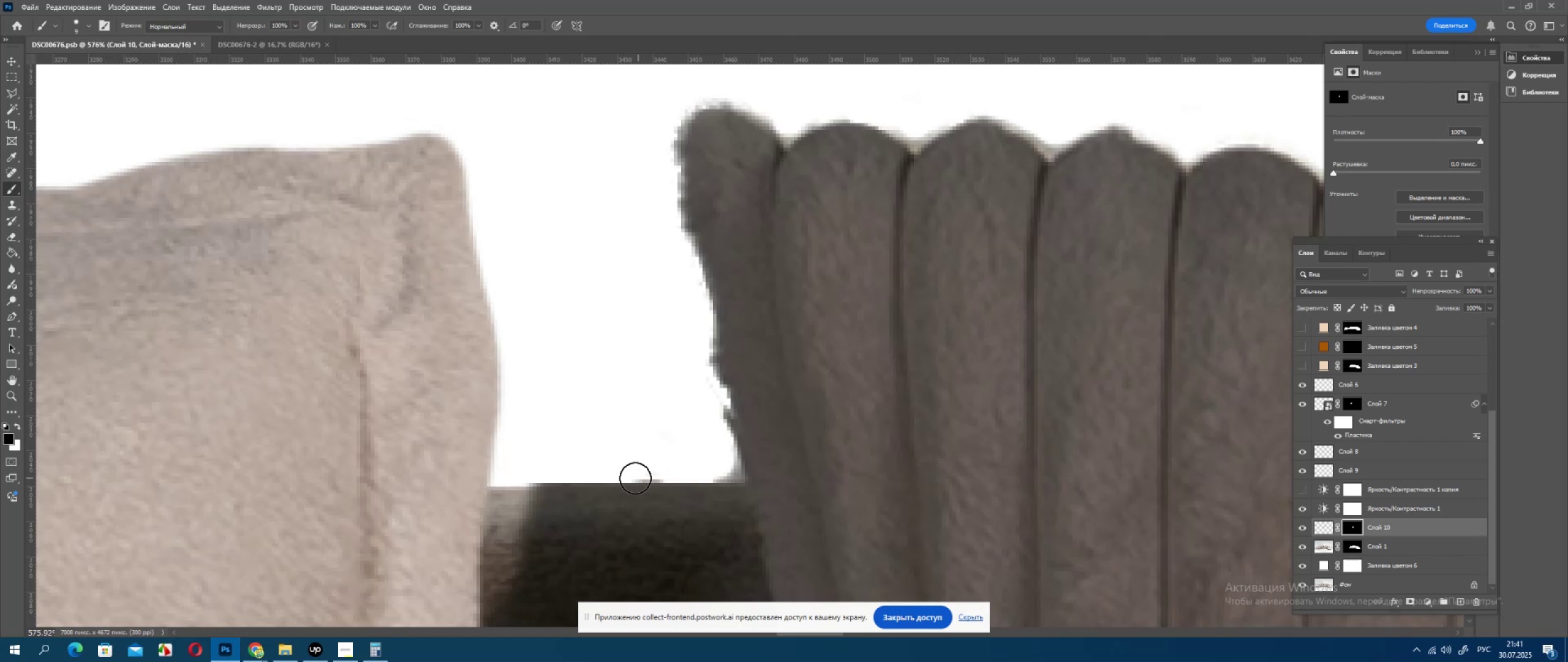 
left_click_drag(start_coordinate=[633, 479], to_coordinate=[623, 482])
 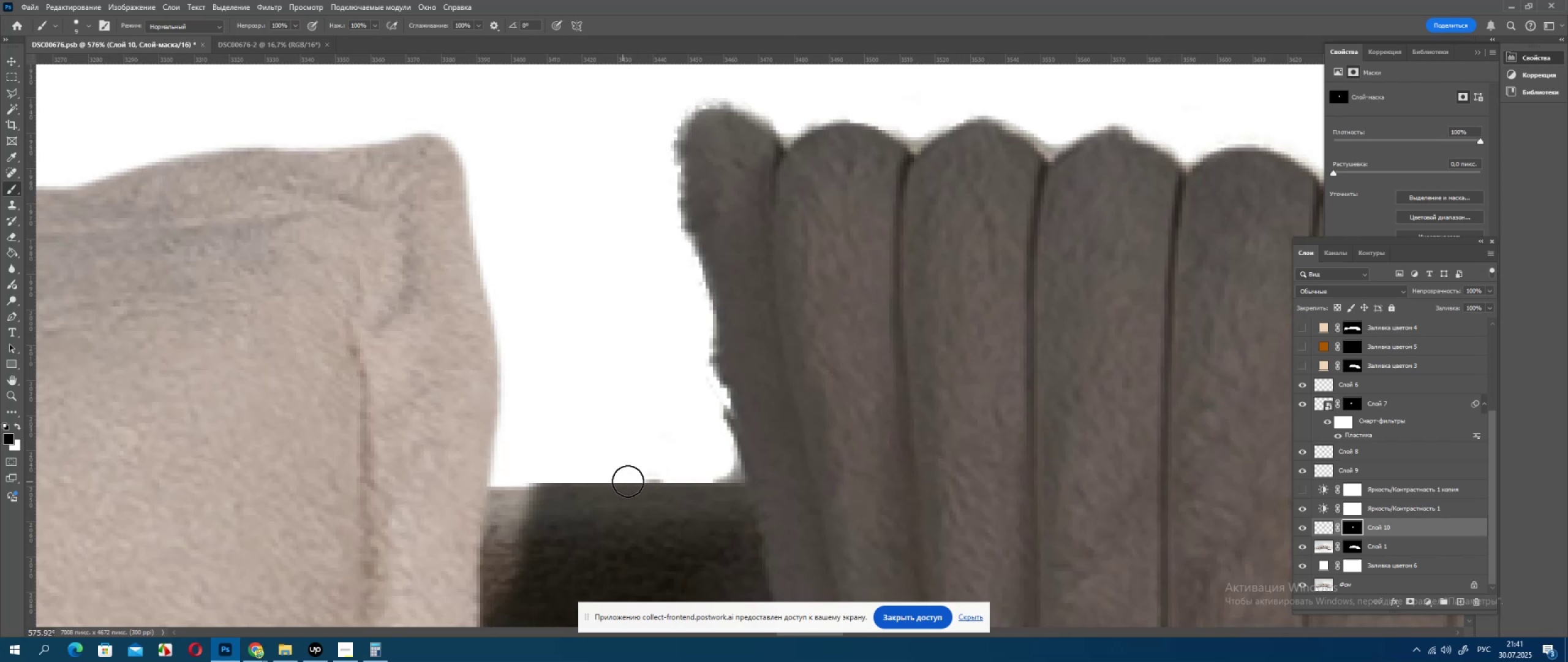 
left_click_drag(start_coordinate=[630, 482], to_coordinate=[690, 474])
 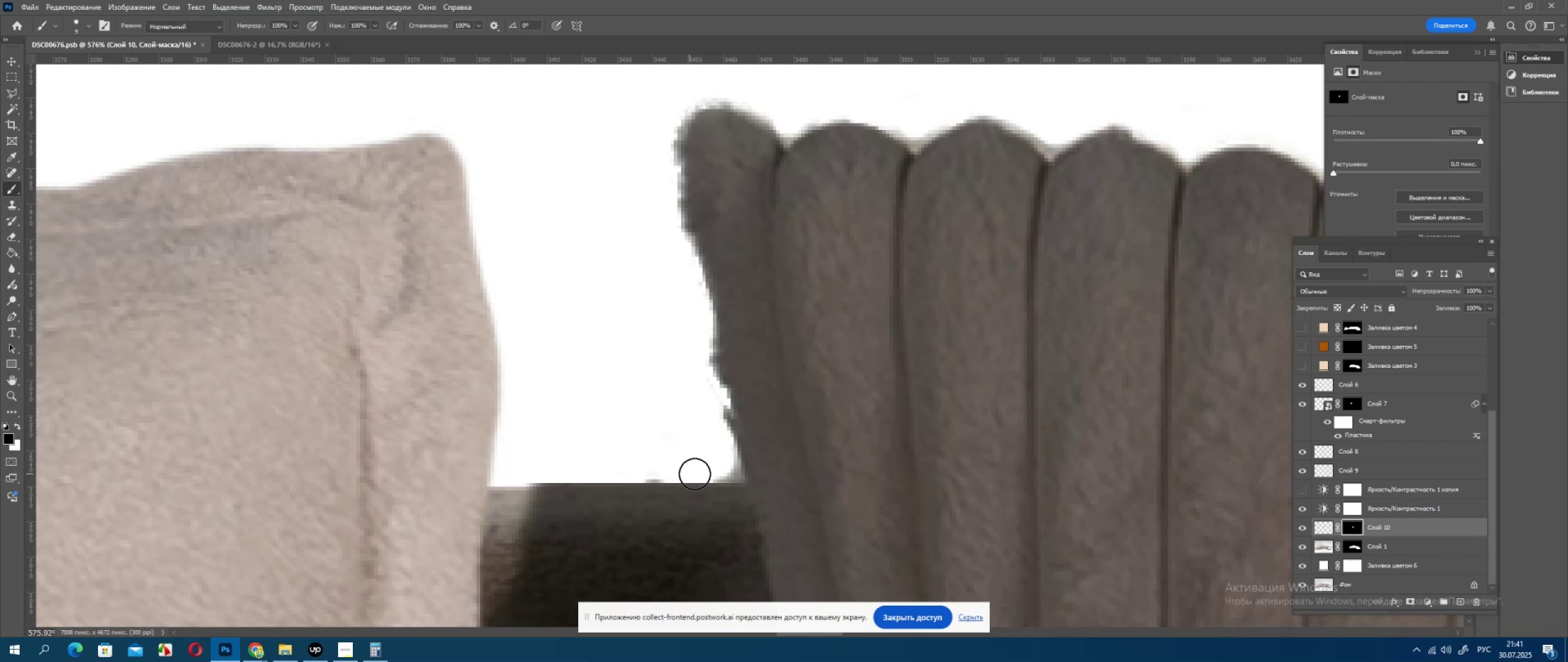 
left_click_drag(start_coordinate=[695, 474], to_coordinate=[704, 473])
 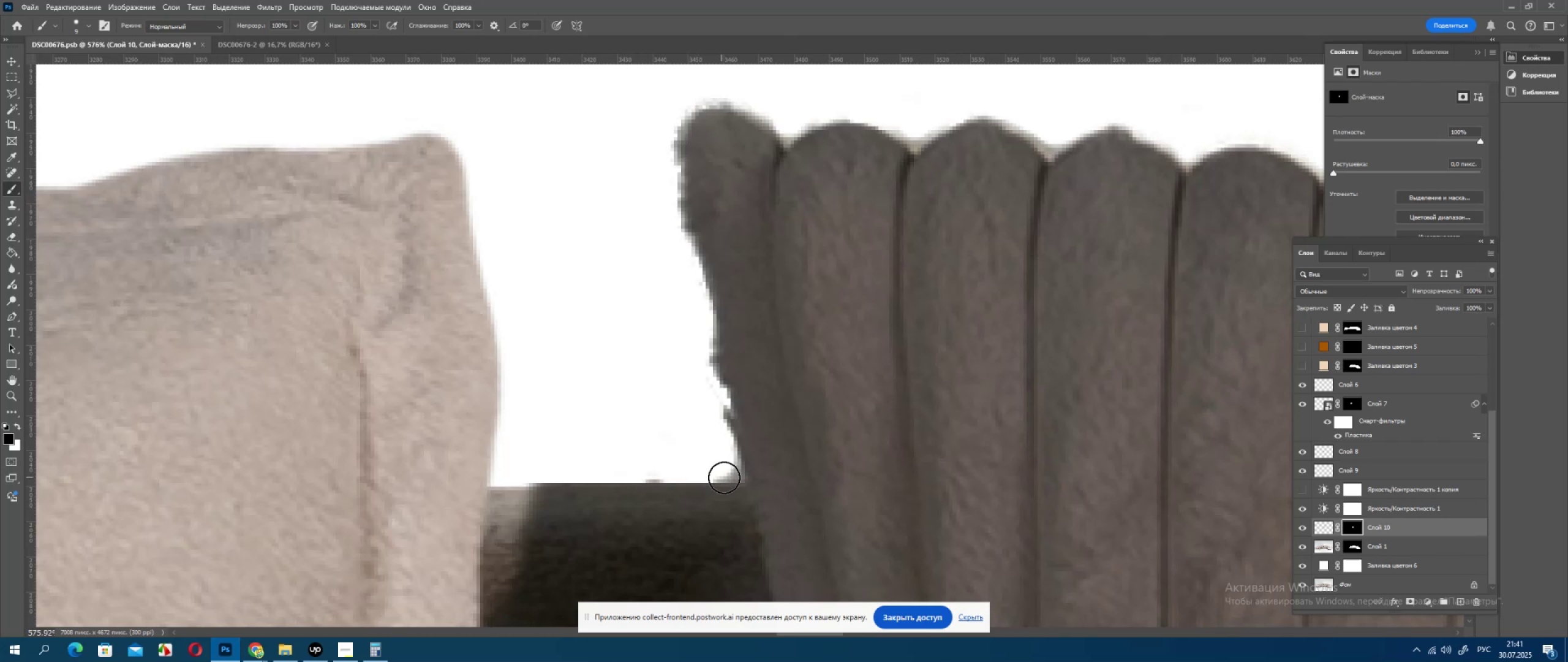 
left_click([724, 477])
 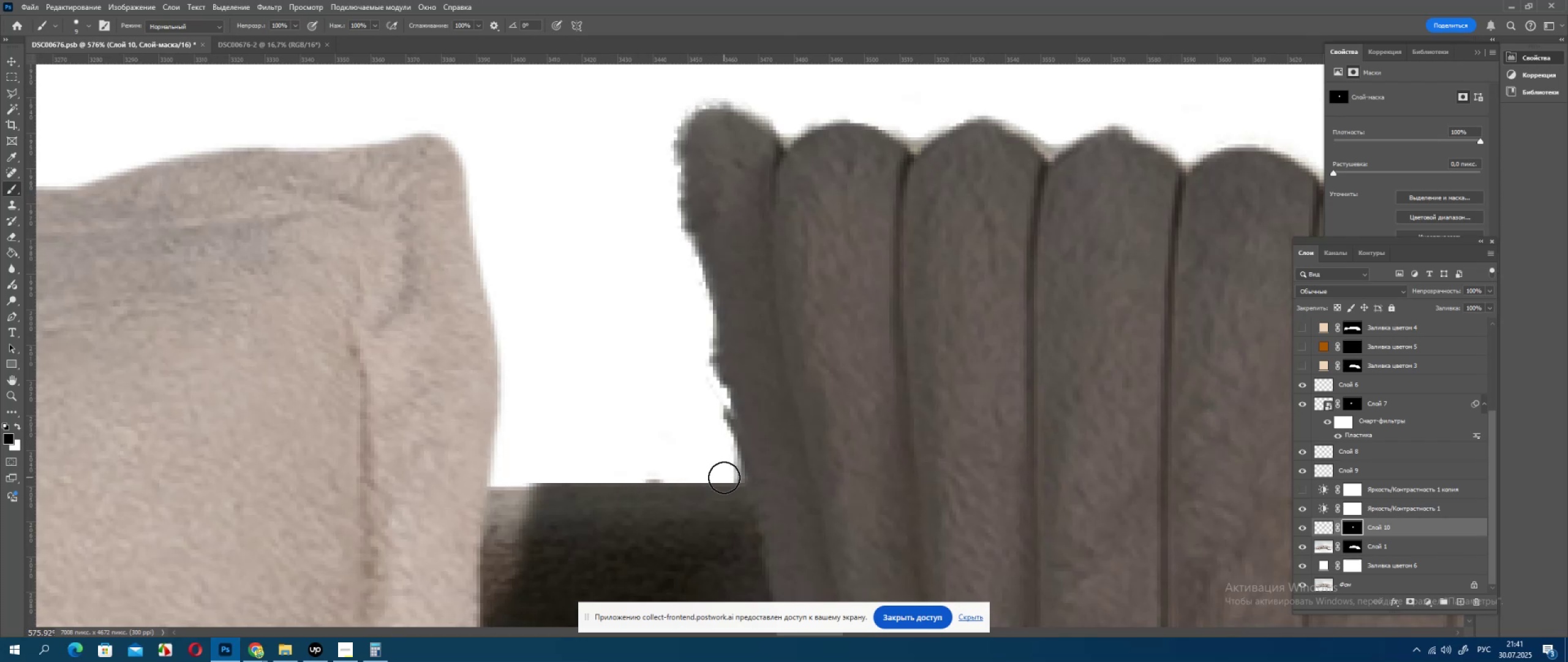 
left_click_drag(start_coordinate=[724, 477], to_coordinate=[720, 477])
 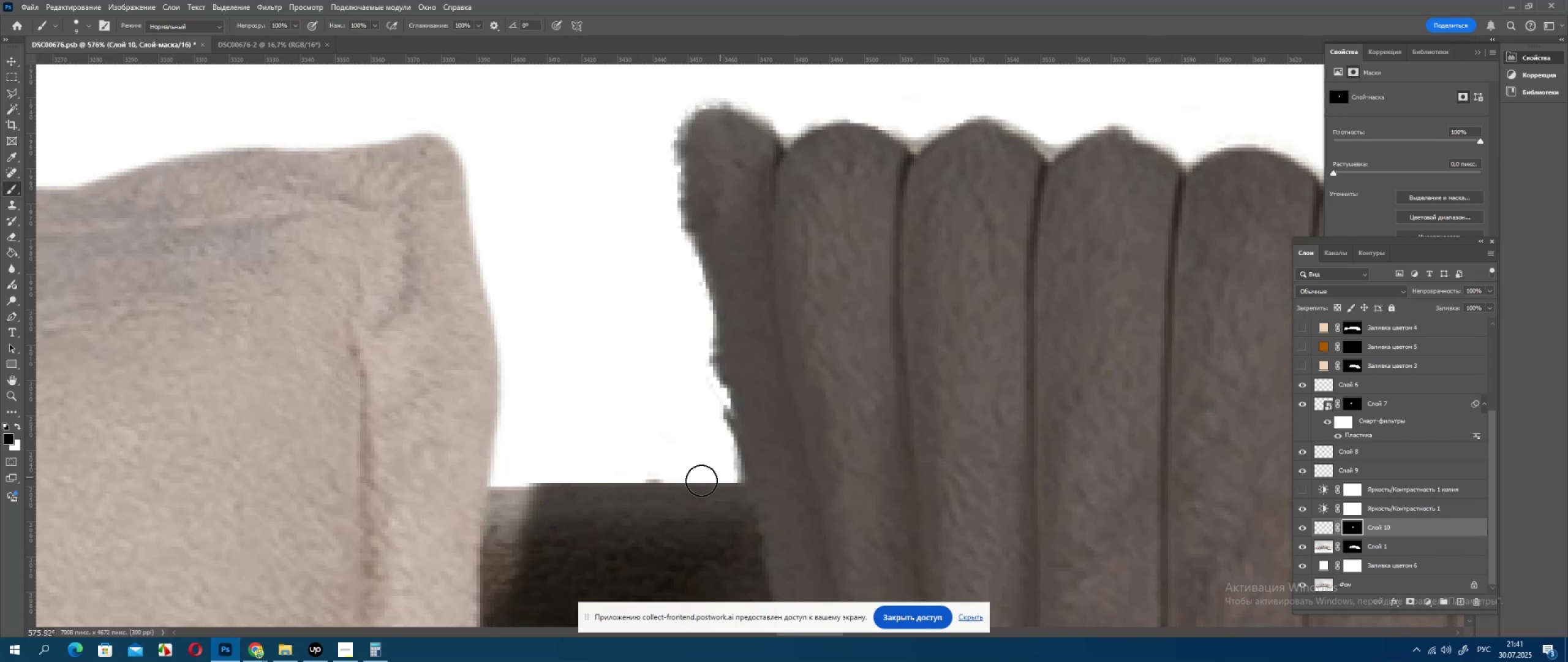 
left_click_drag(start_coordinate=[690, 482], to_coordinate=[642, 479])
 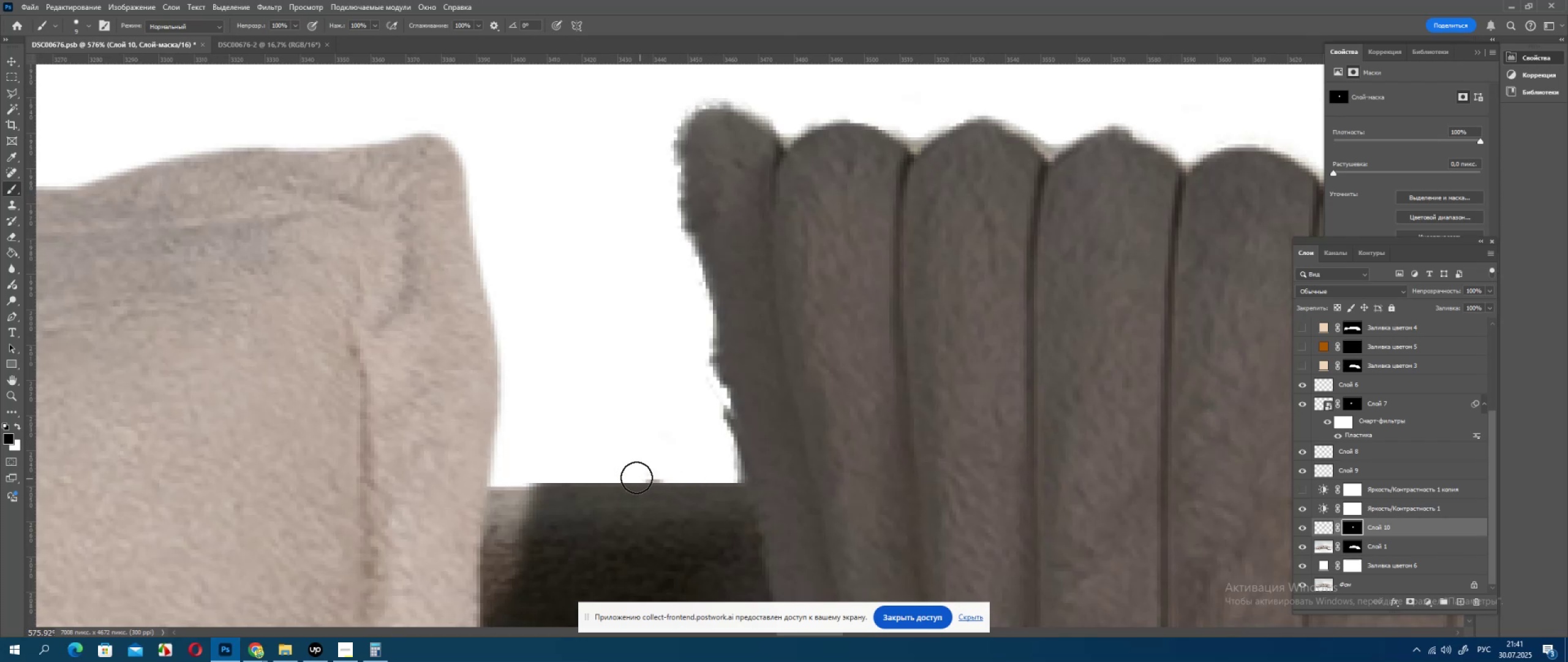 
left_click_drag(start_coordinate=[633, 477], to_coordinate=[624, 479])
 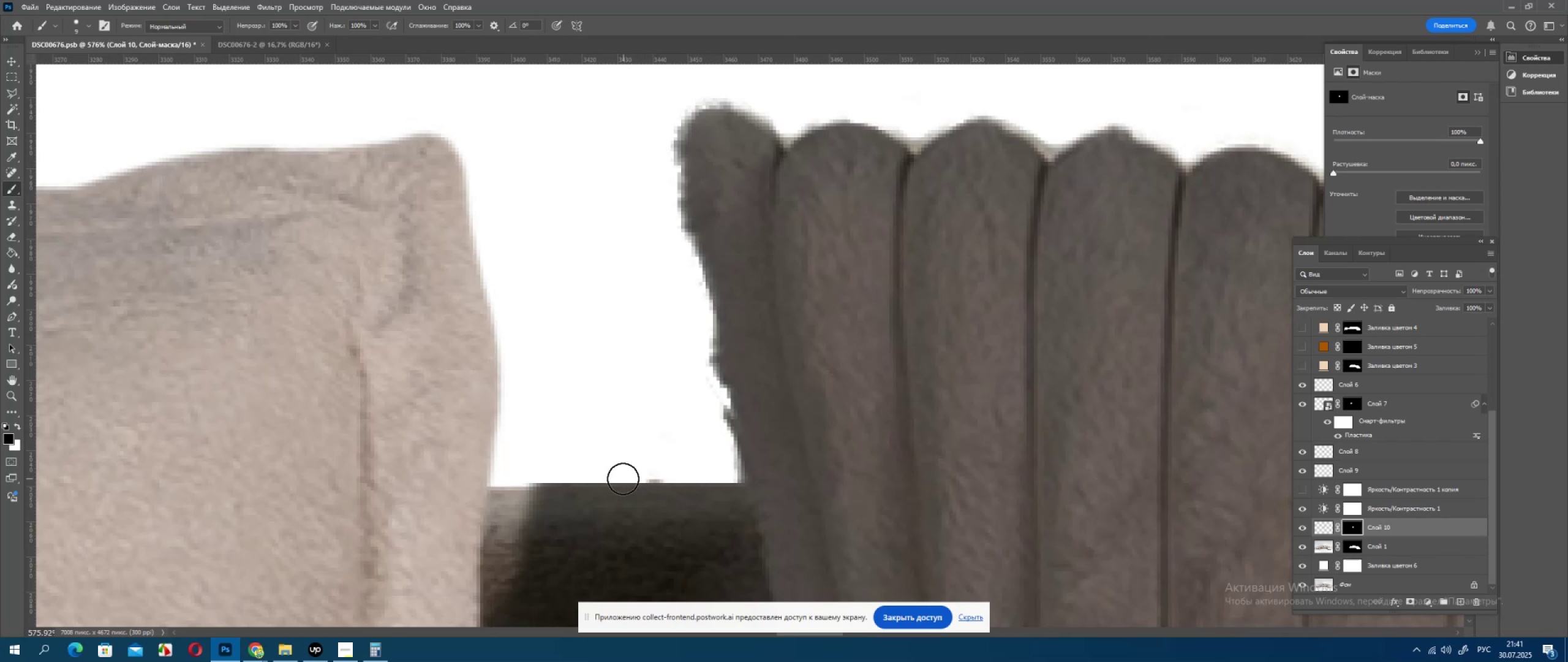 
left_click_drag(start_coordinate=[623, 479], to_coordinate=[692, 477])
 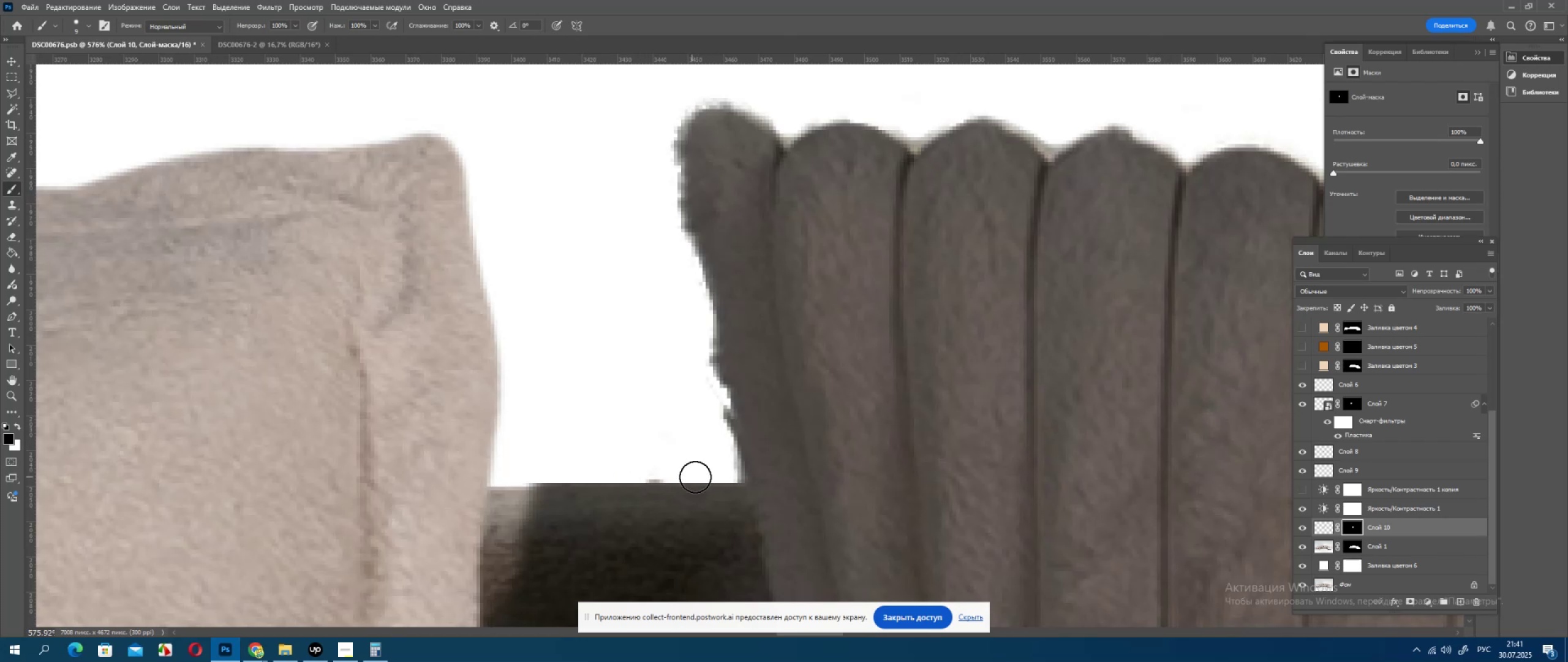 
hold_key(key=AltLeft, duration=0.56)
scroll: coordinate [695, 479], scroll_direction: down, amount: 10.0
 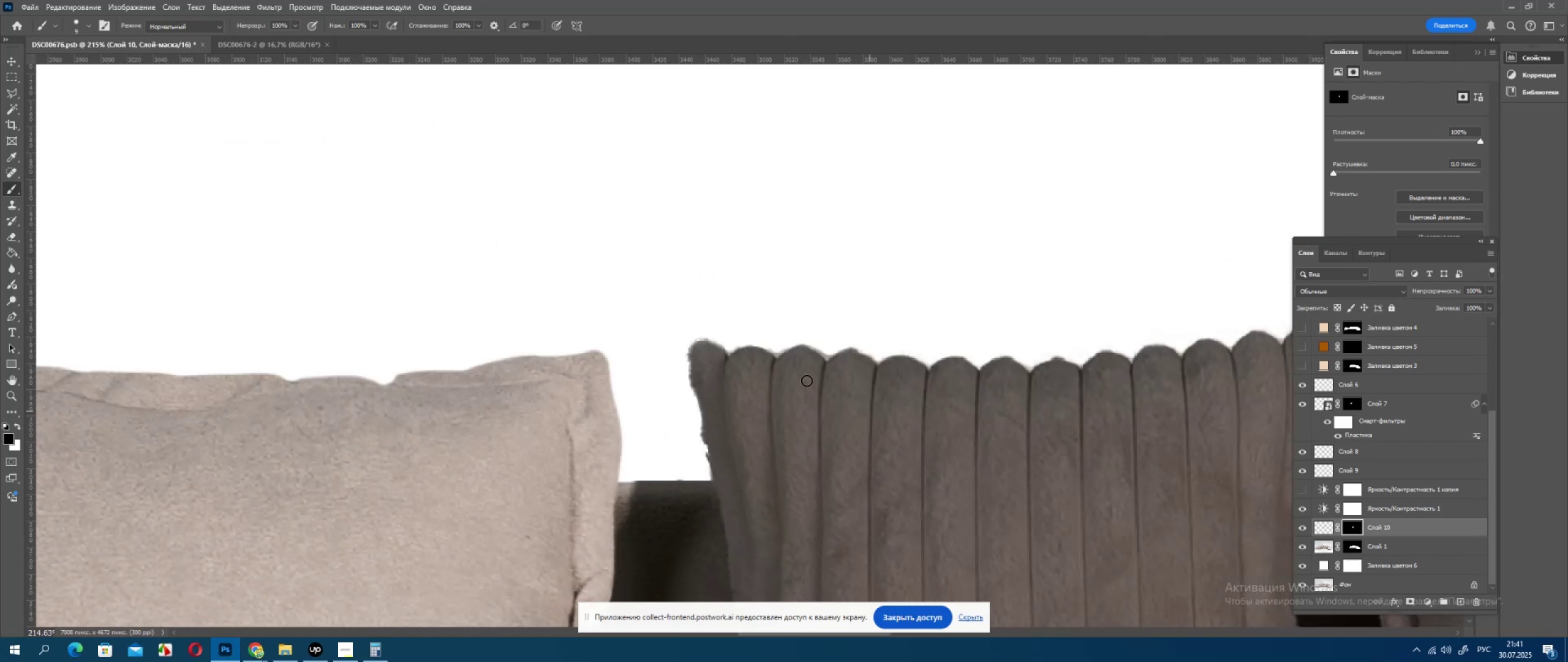 
scroll: coordinate [786, 403], scroll_direction: up, amount: 17.0
 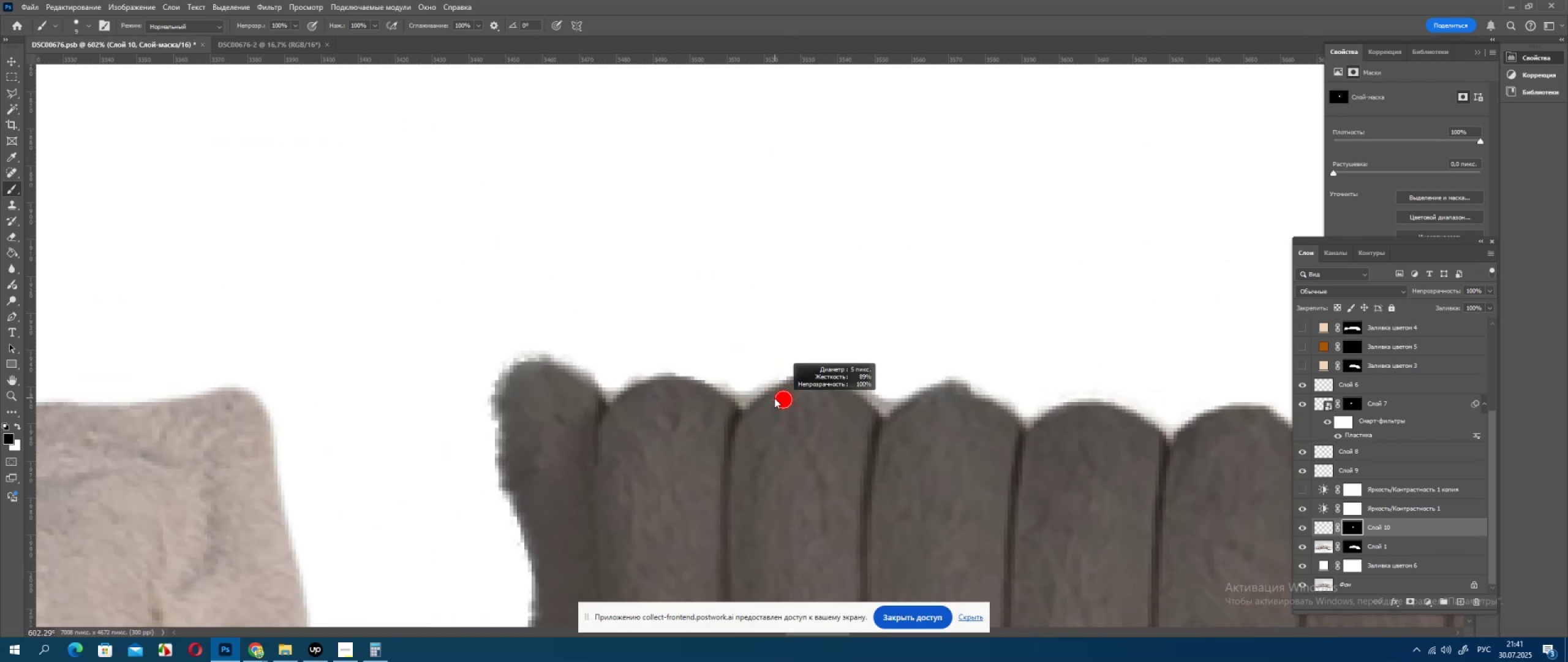 
key(Space)
 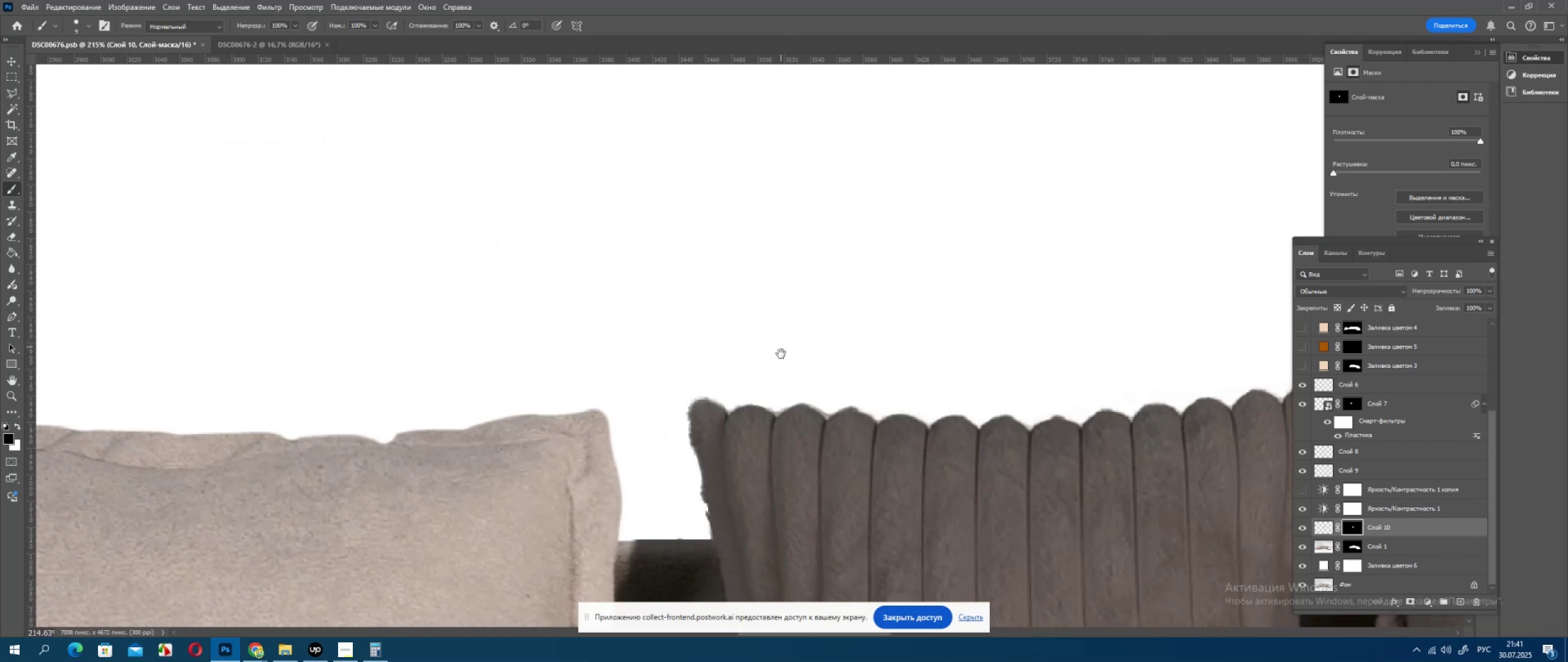 
hold_key(key=AltLeft, duration=1.11)
 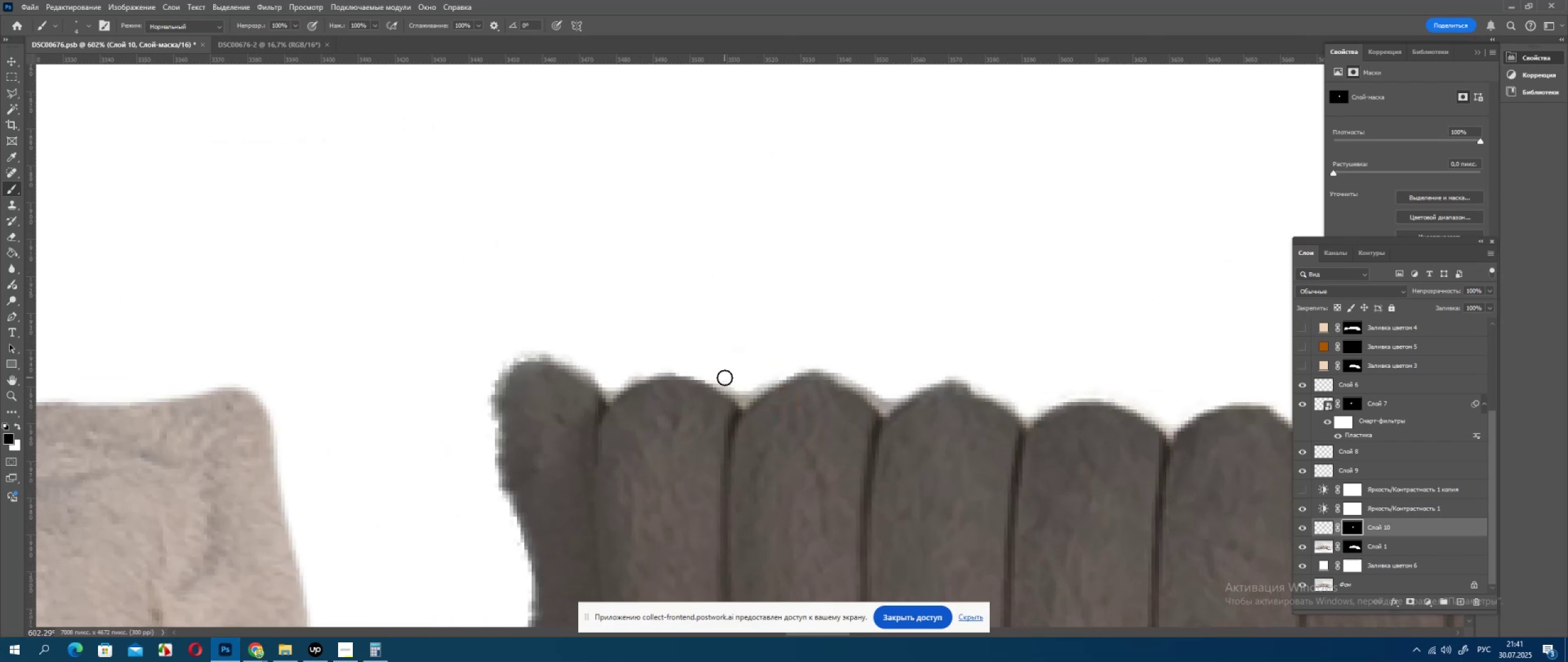 
left_click([725, 378])
 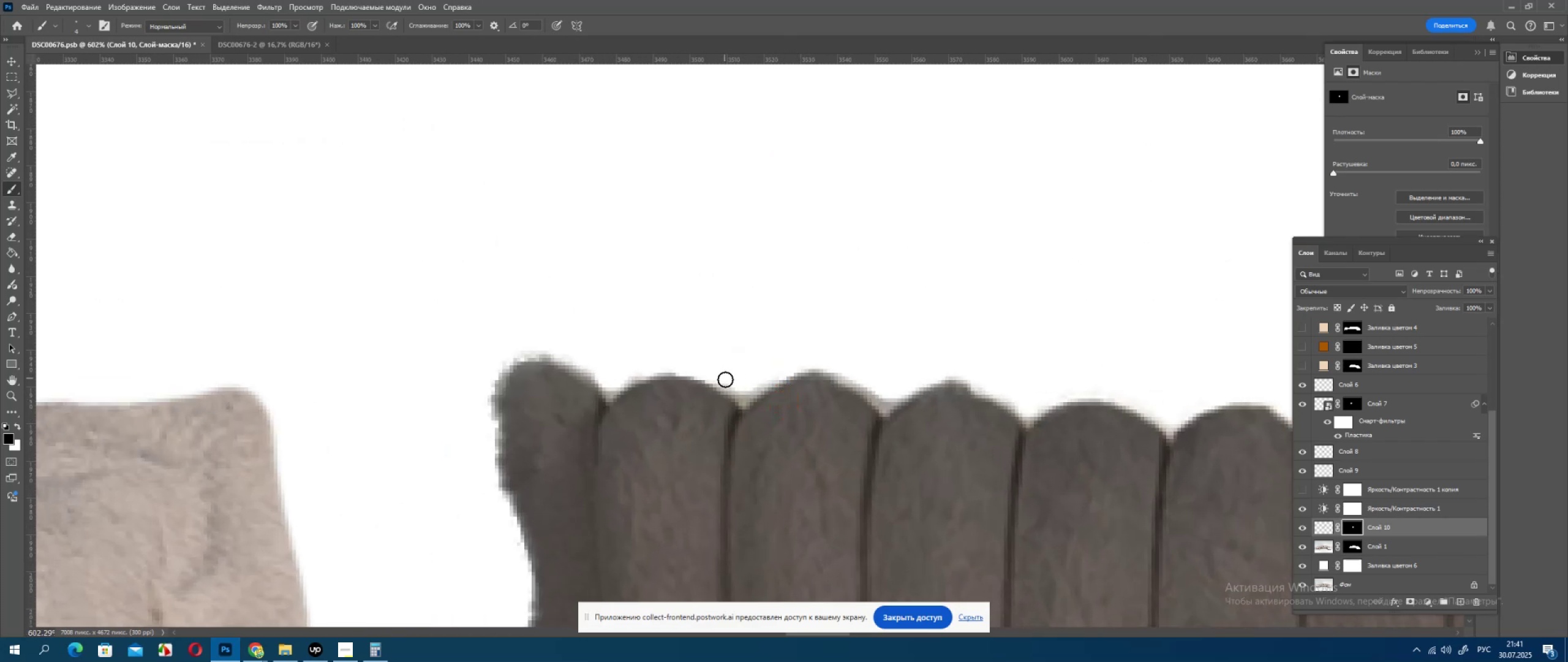 
left_click_drag(start_coordinate=[726, 381], to_coordinate=[729, 385])
 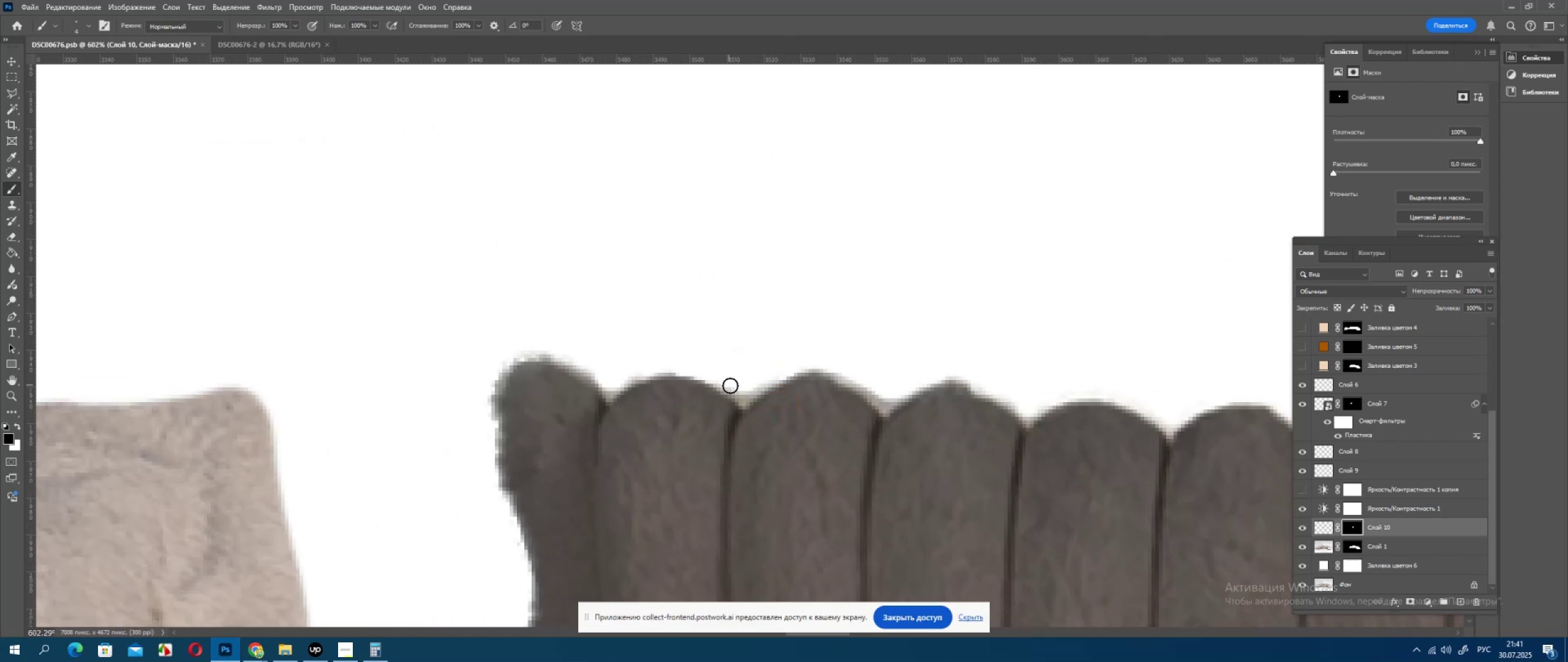 
left_click_drag(start_coordinate=[731, 387], to_coordinate=[735, 389])
 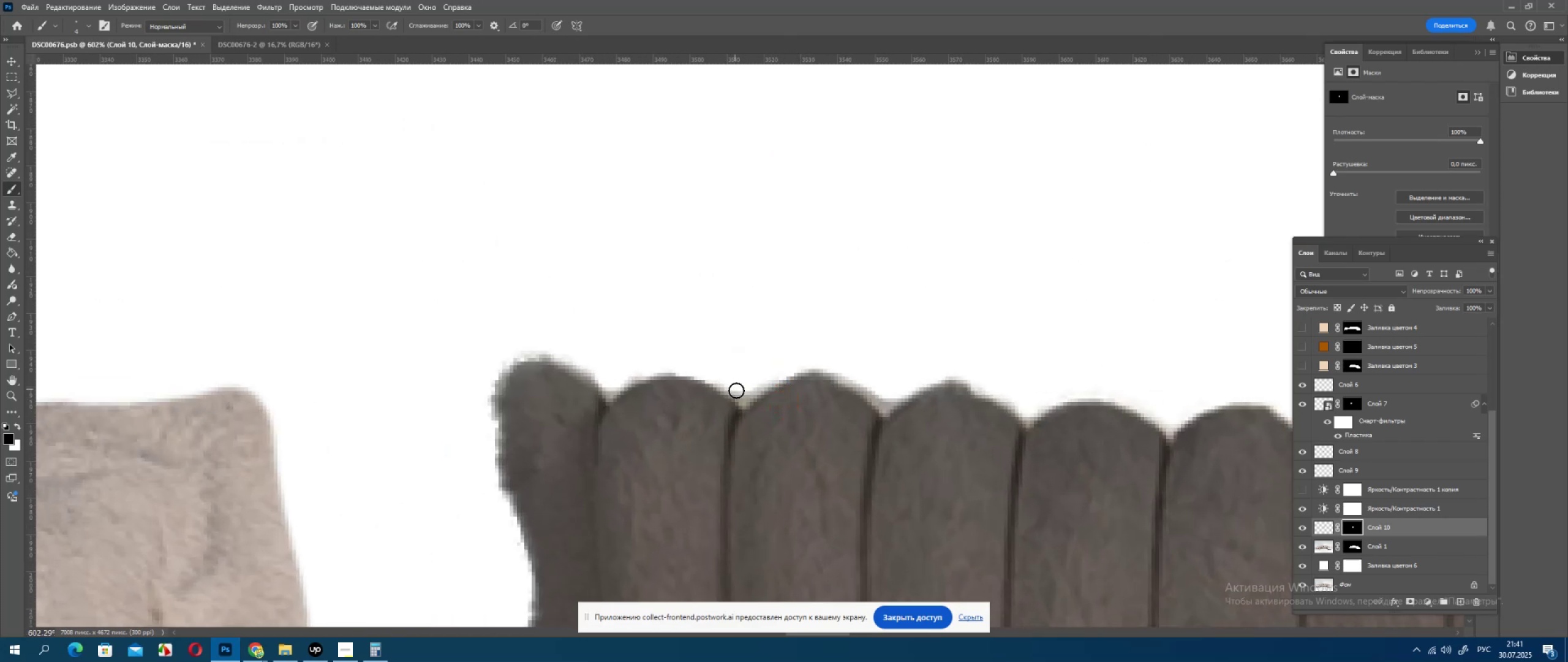 
left_click_drag(start_coordinate=[736, 390], to_coordinate=[739, 392])
 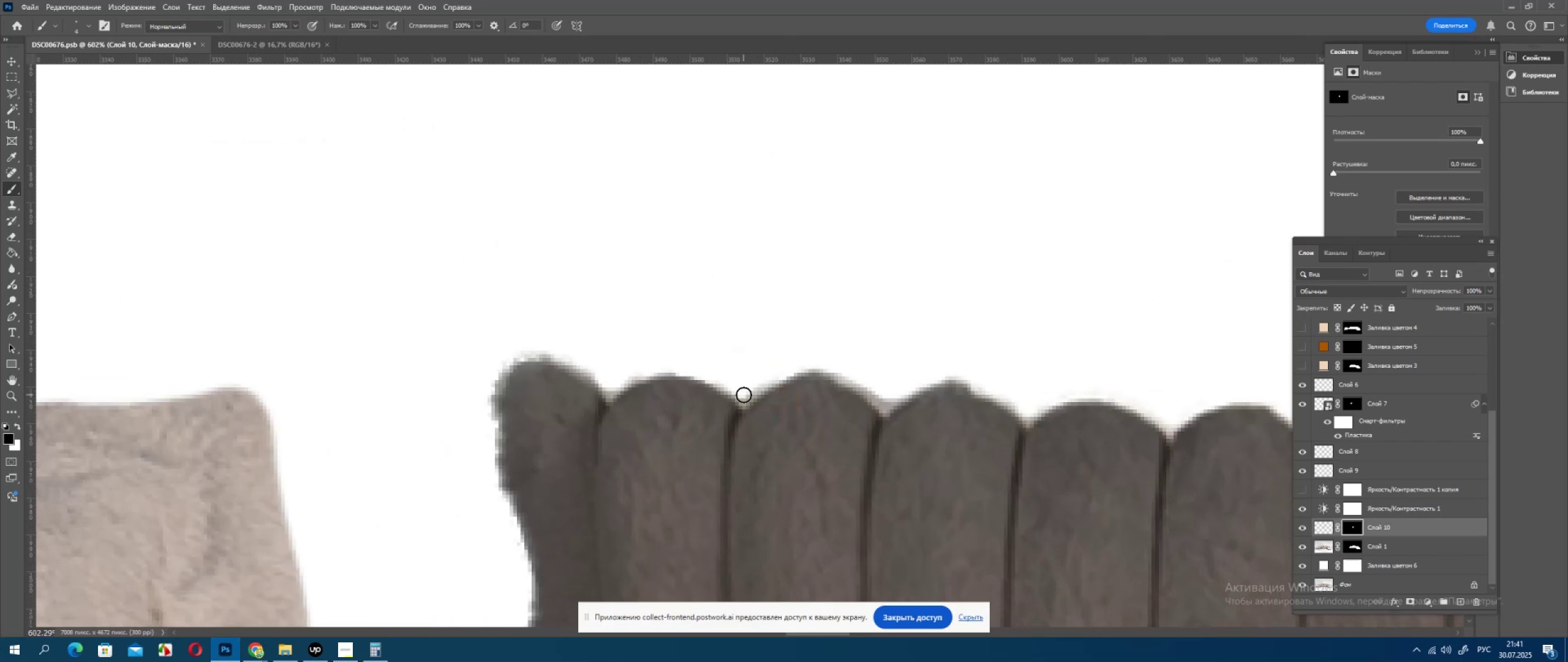 
left_click_drag(start_coordinate=[747, 394], to_coordinate=[756, 387])
 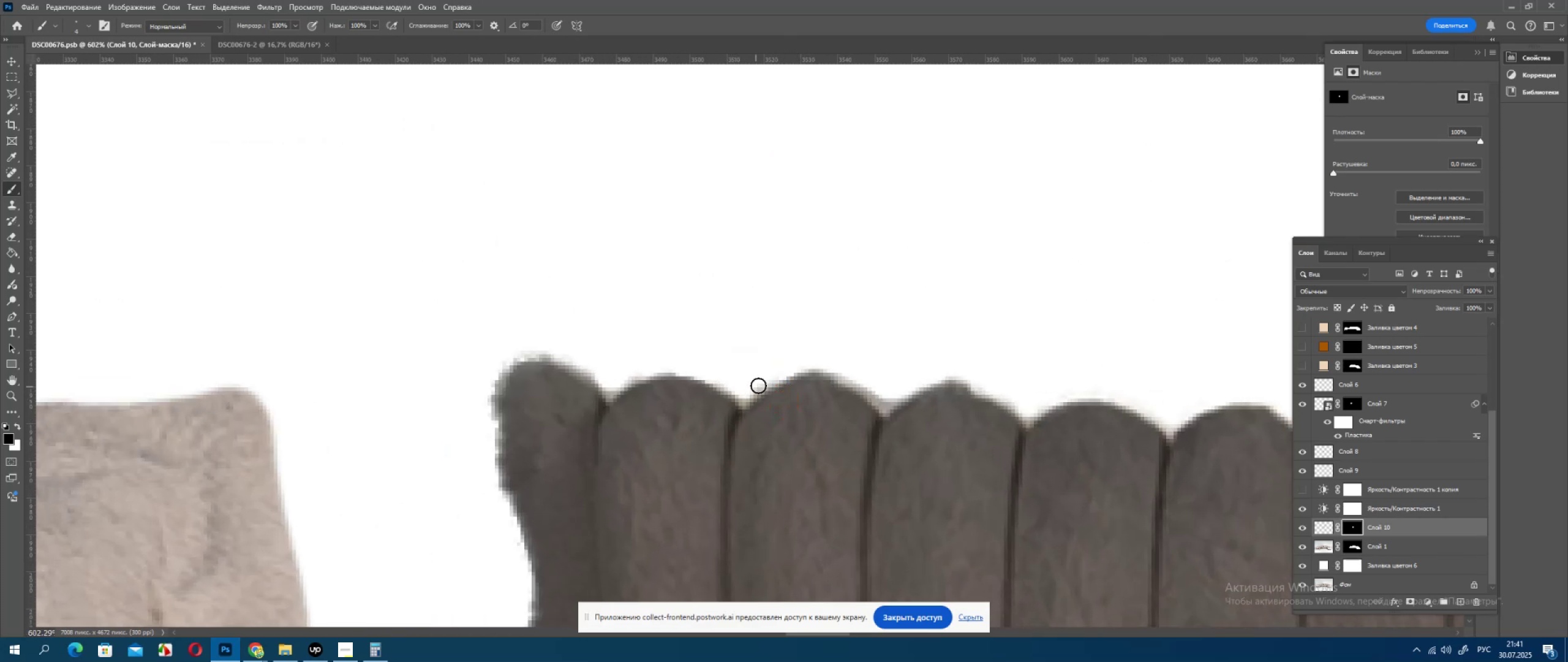 
left_click_drag(start_coordinate=[760, 385], to_coordinate=[766, 379])
 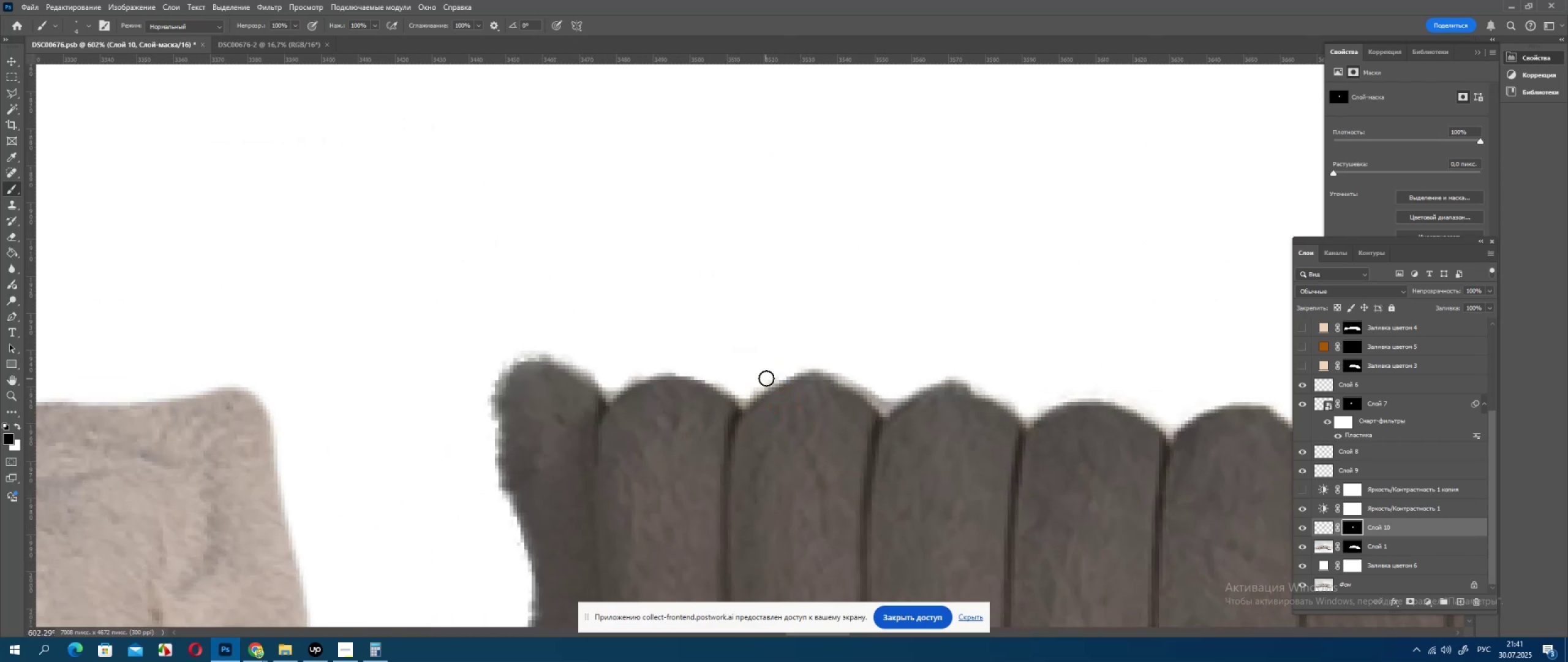 
left_click_drag(start_coordinate=[766, 378], to_coordinate=[785, 375])
 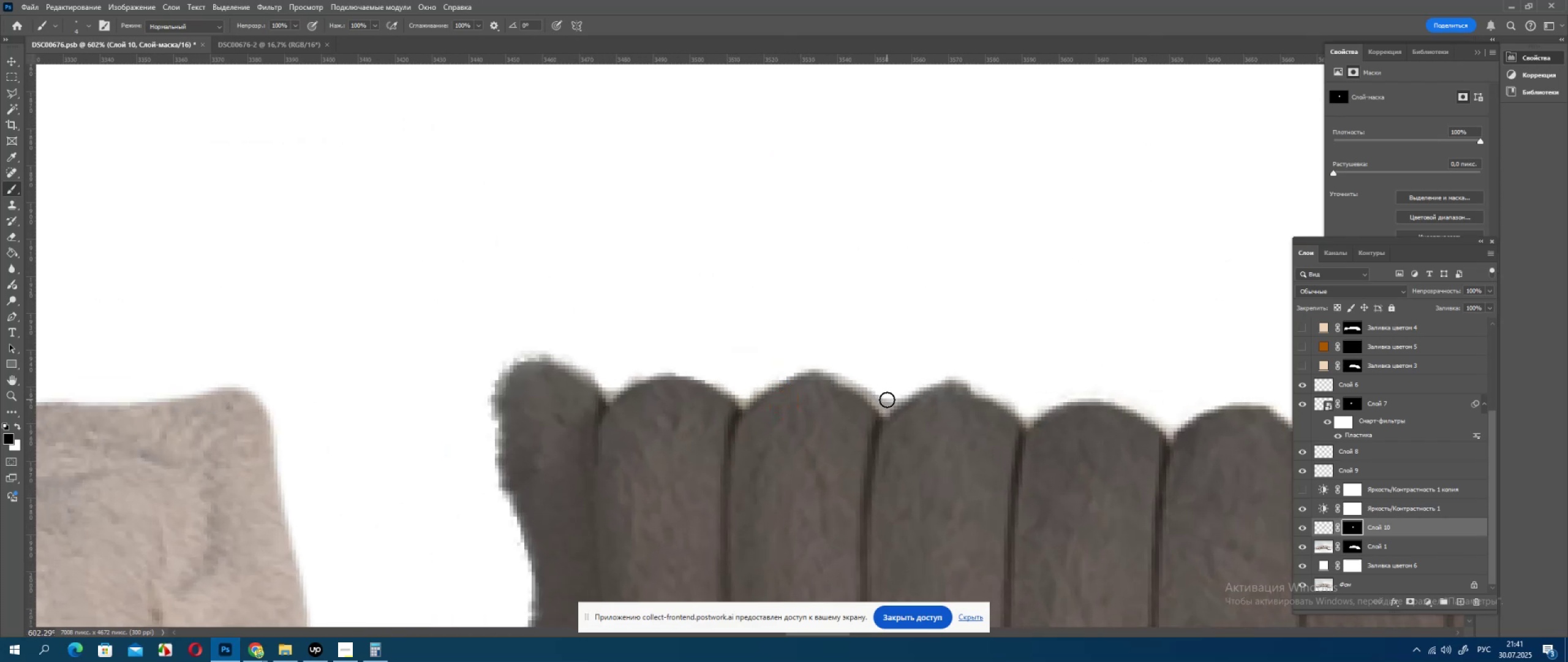 
left_click_drag(start_coordinate=[883, 398], to_coordinate=[861, 382])
 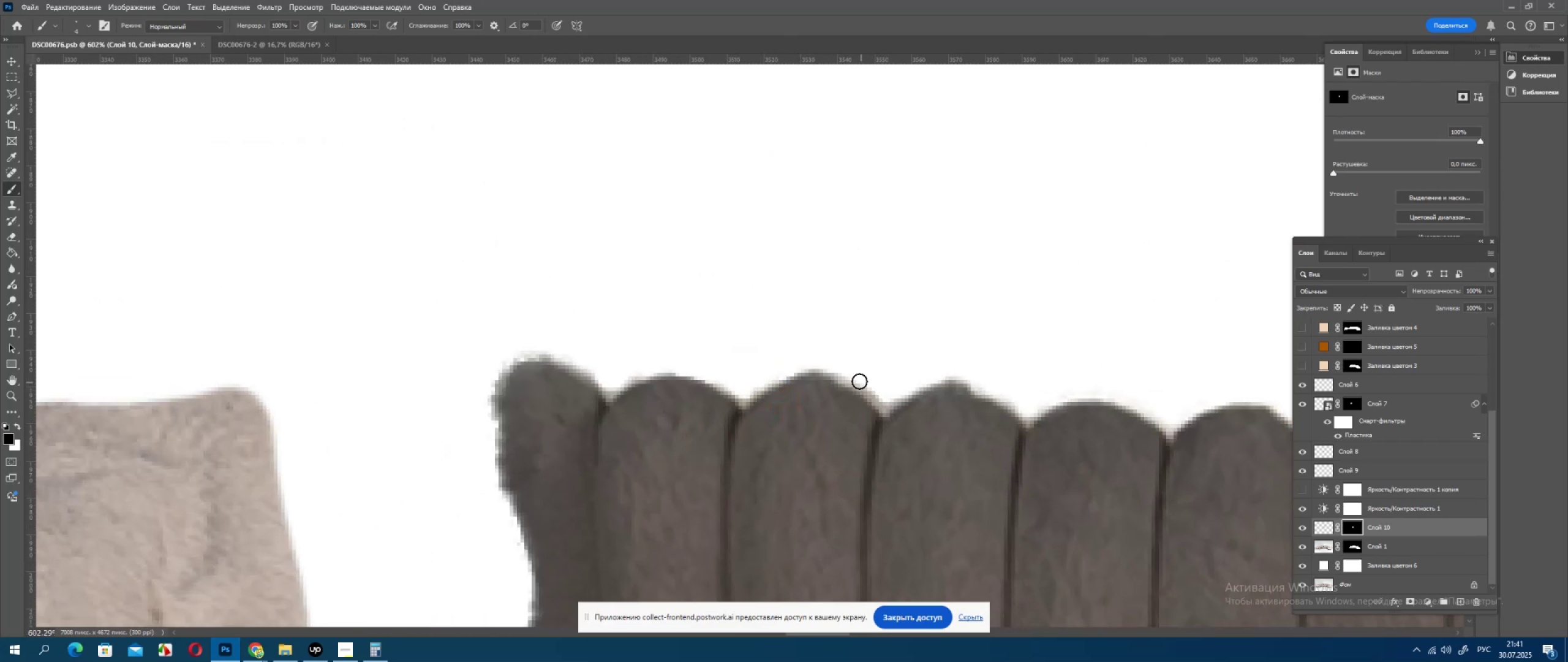 
left_click_drag(start_coordinate=[859, 381], to_coordinate=[856, 378])
 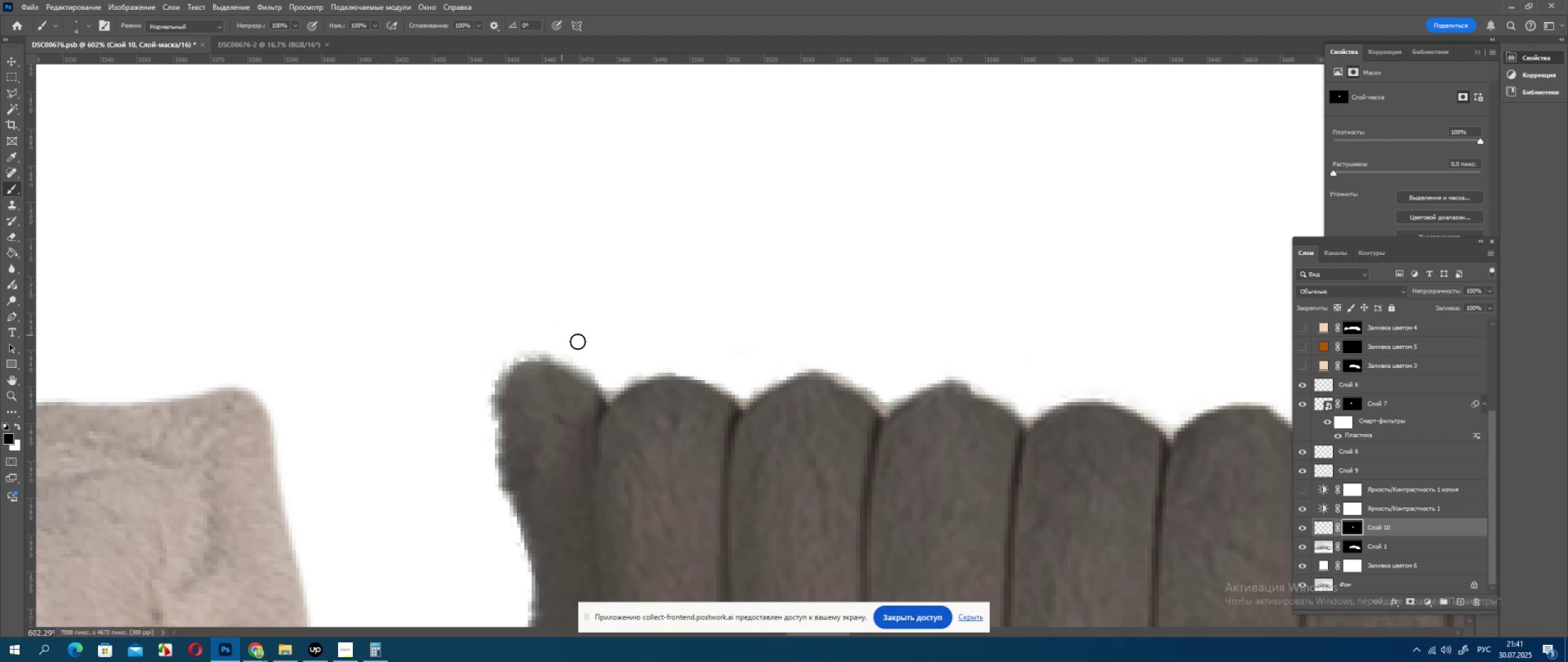 
hold_key(key=AltLeft, duration=0.45)
scroll: coordinate [603, 383], scroll_direction: down, amount: 12.0
 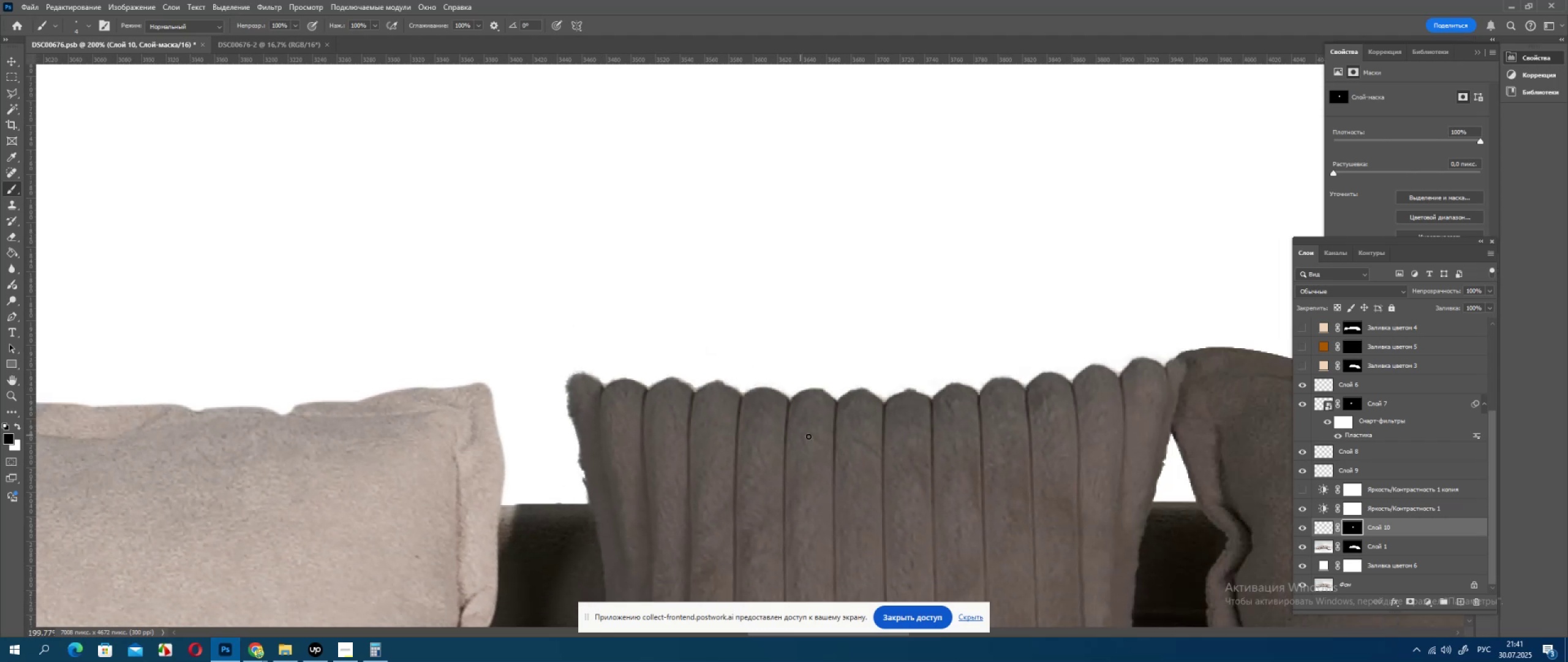 
hold_key(key=Space, duration=1.53)
 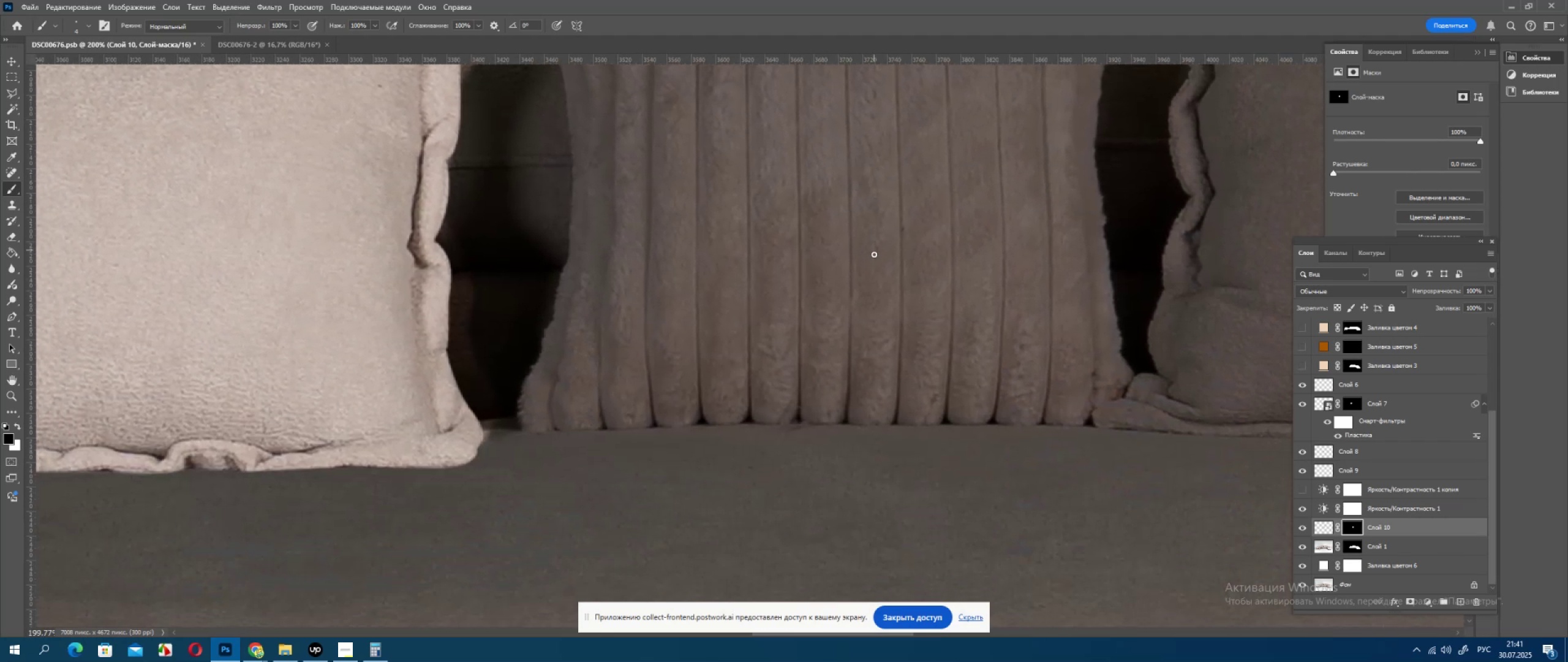 
left_click_drag(start_coordinate=[854, 435], to_coordinate=[822, 301])
 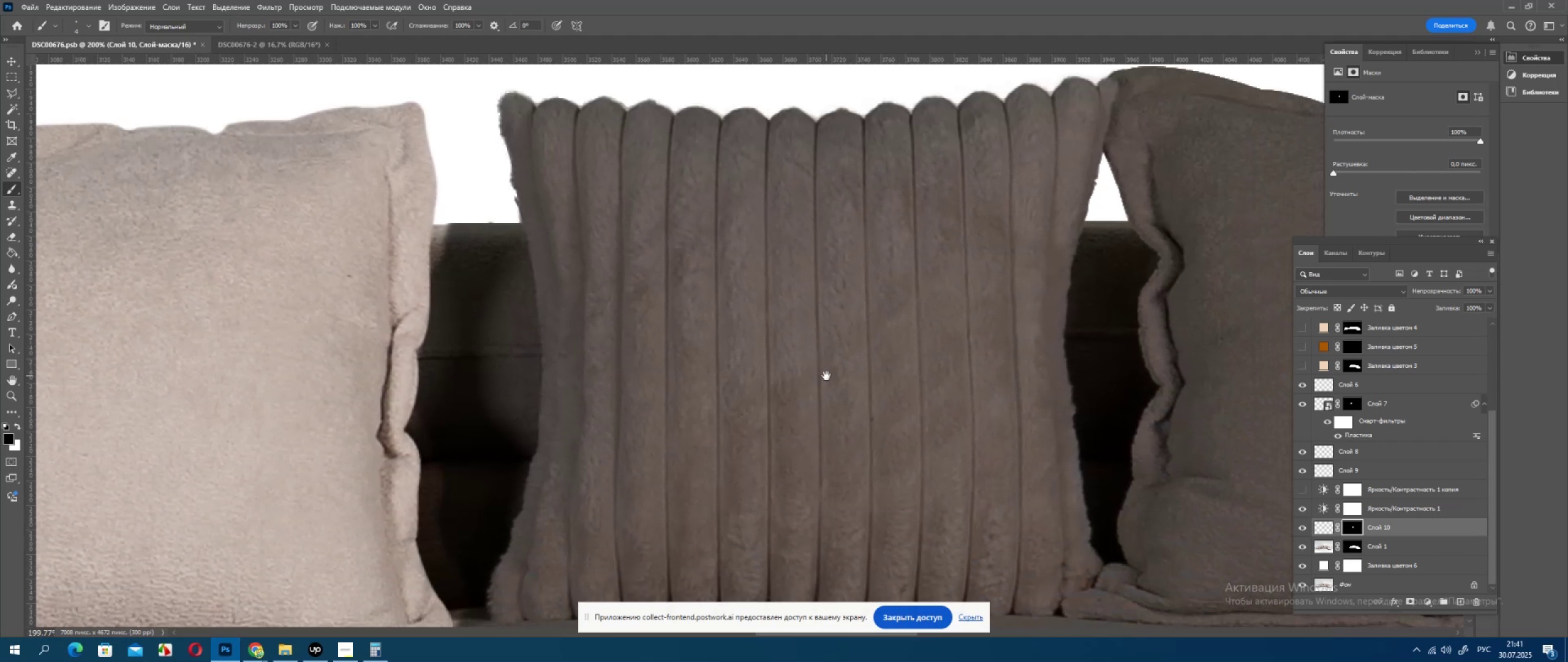 
double_click([826, 376])
 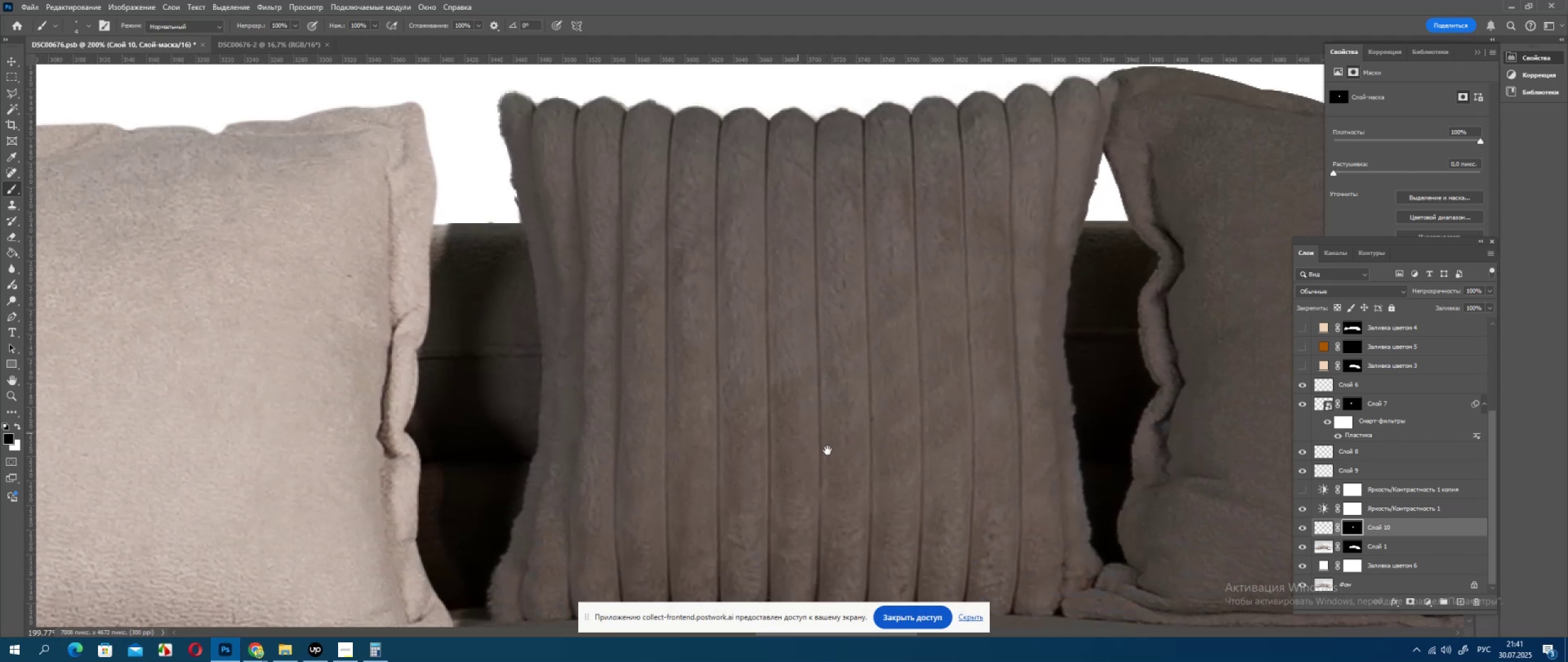 
left_click_drag(start_coordinate=[844, 437], to_coordinate=[875, 247])
 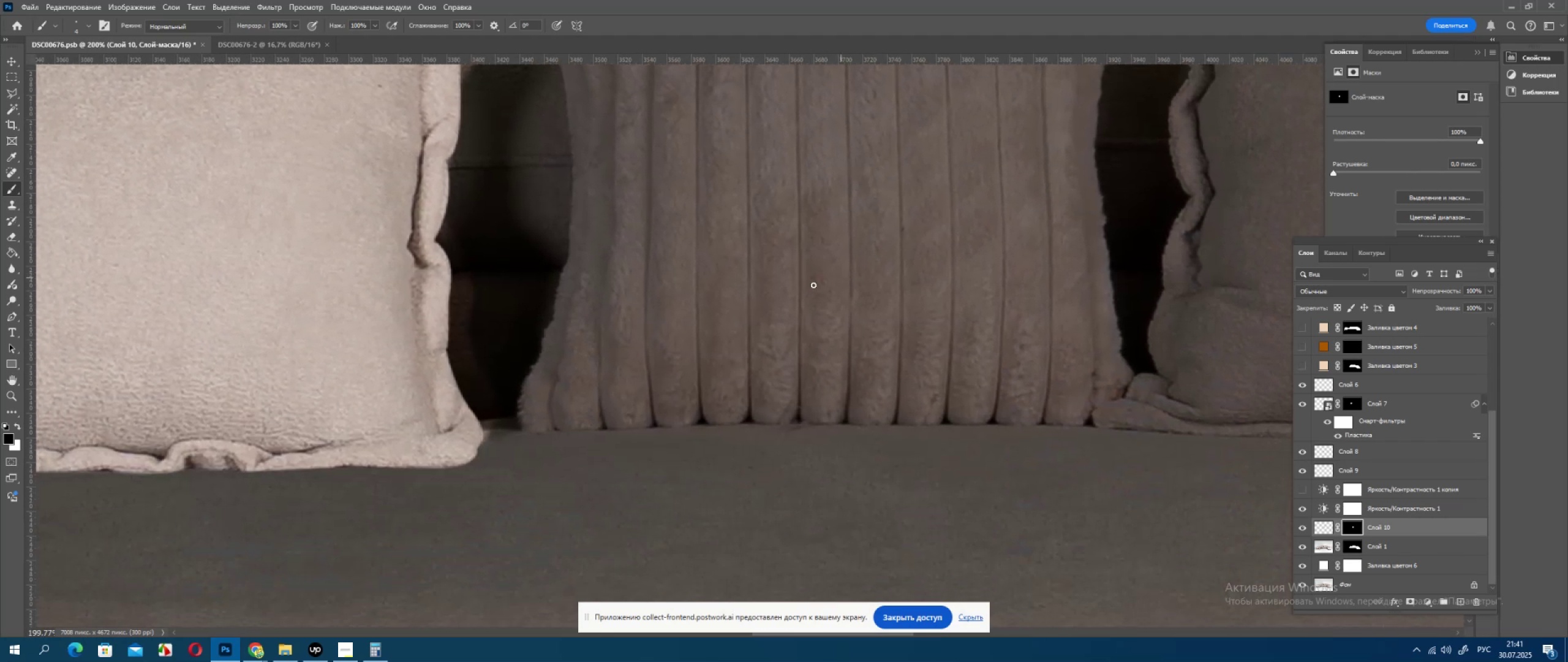 
hold_key(key=Space, duration=0.4)
 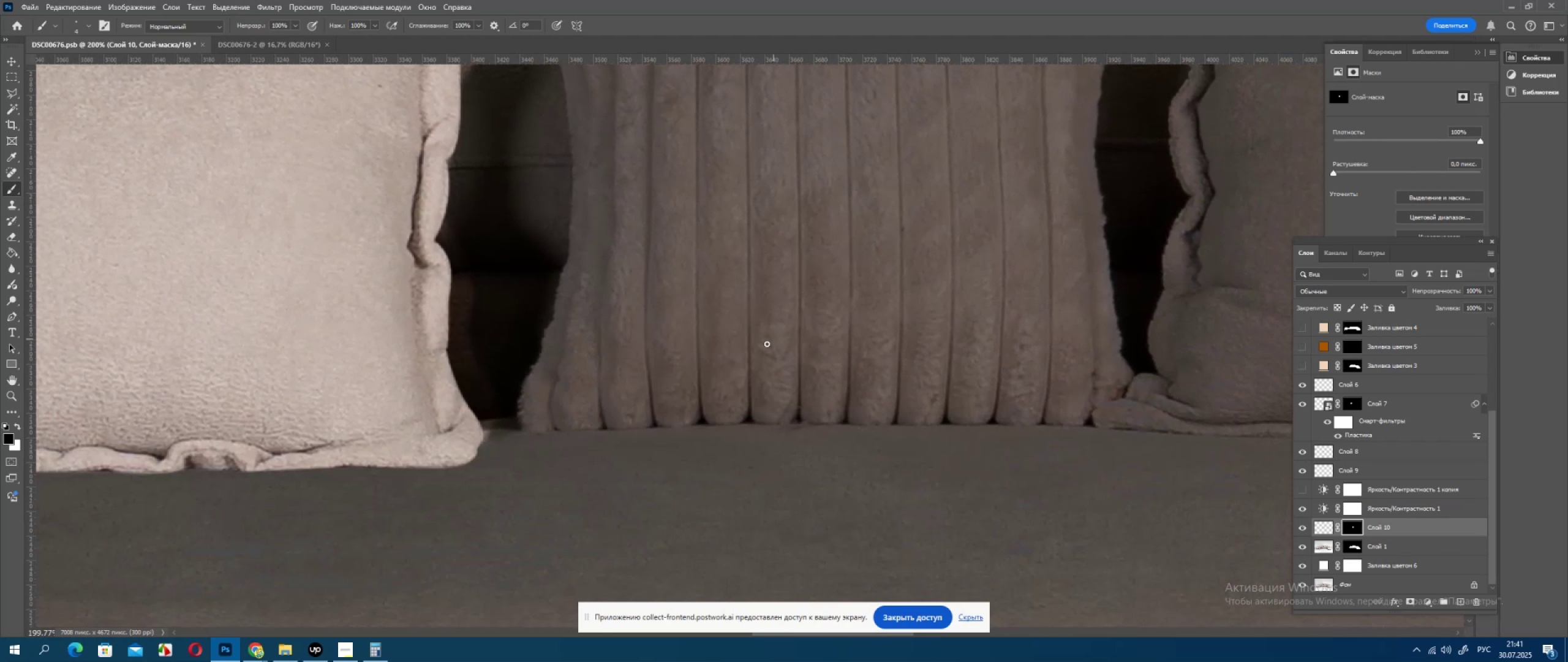 
hold_key(key=AltLeft, duration=0.39)
scroll: coordinate [881, 338], scroll_direction: down, amount: 1.0
 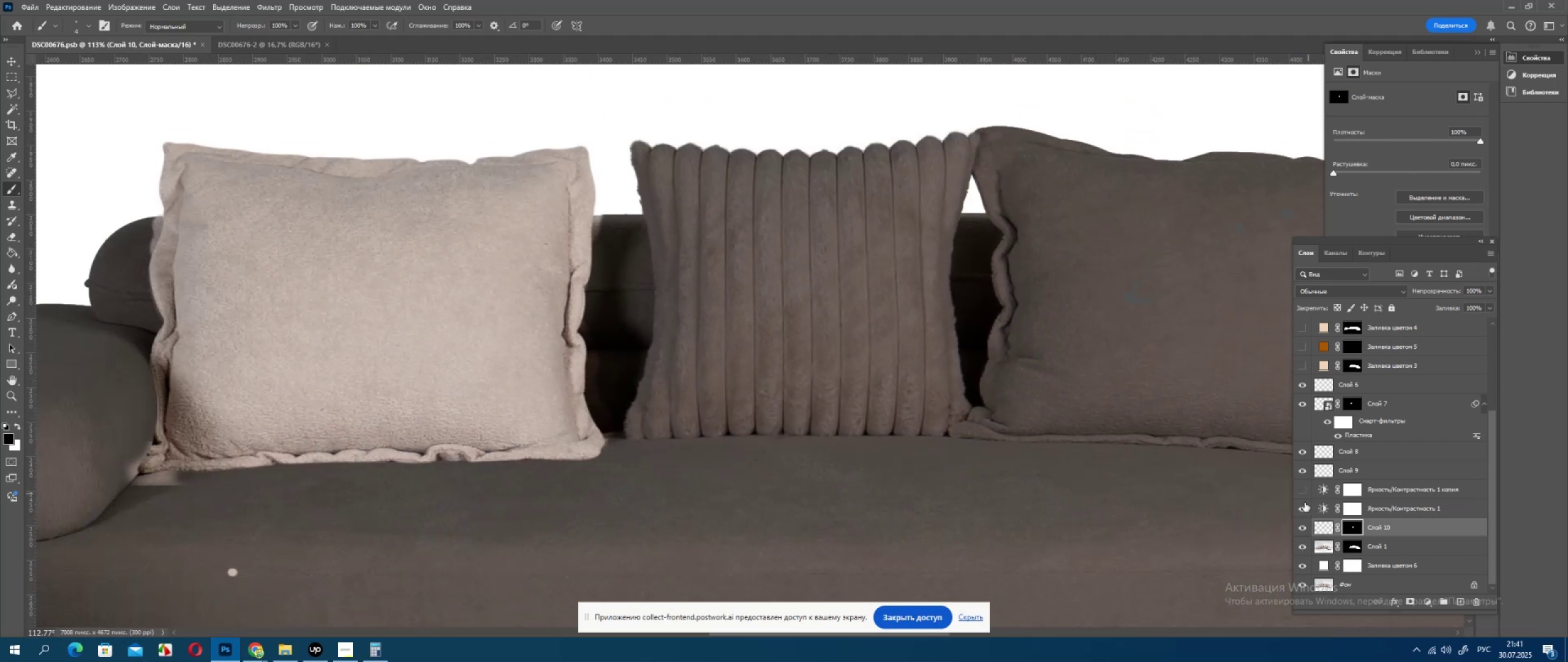 
left_click([1304, 511])
 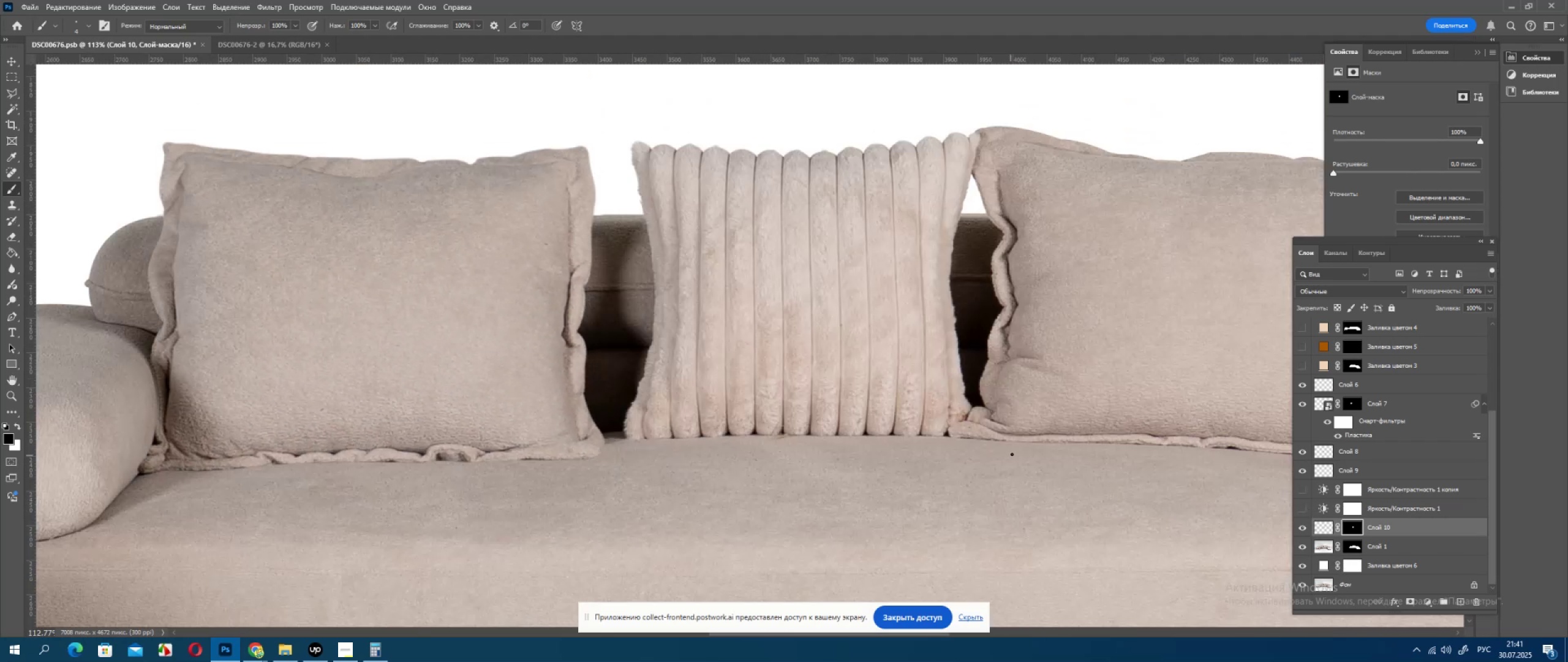 
hold_key(key=AltLeft, duration=0.8)
scroll: coordinate [579, 399], scroll_direction: up, amount: 9.0
 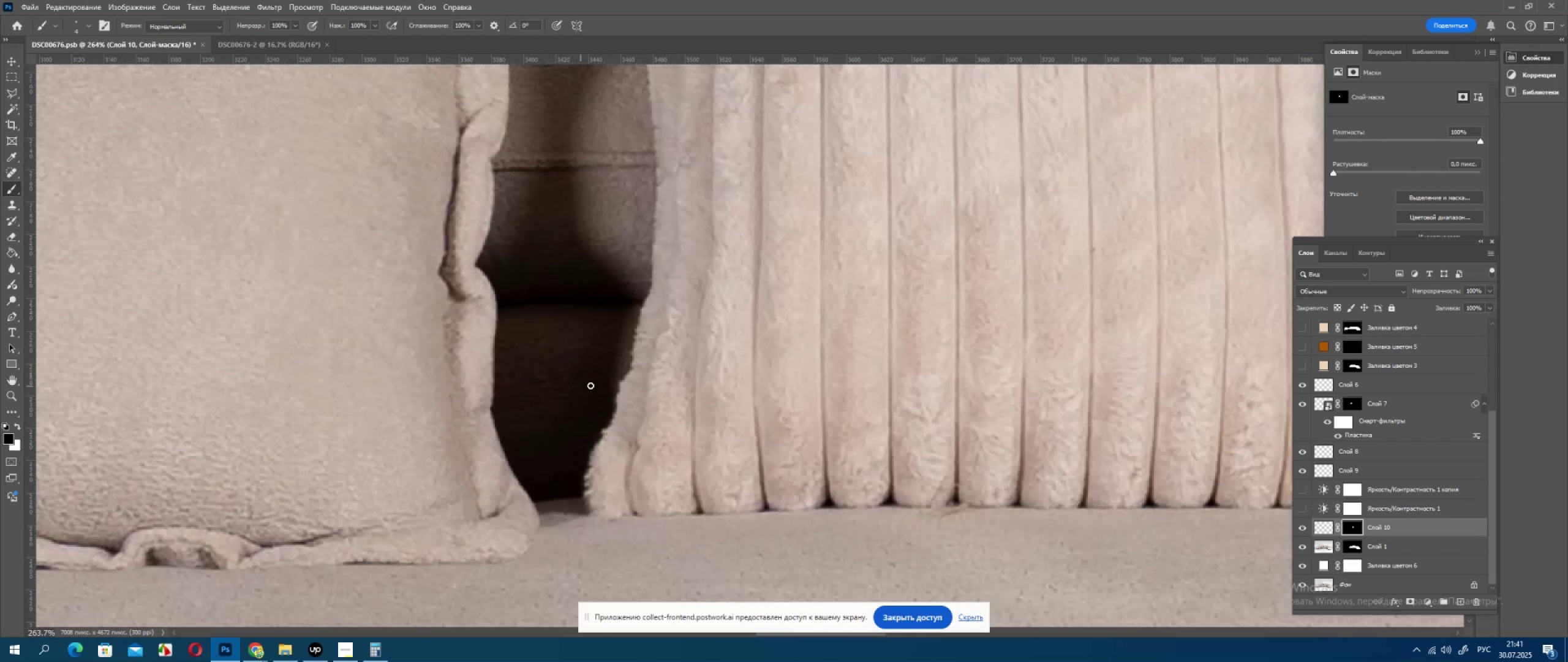 
hold_key(key=AltLeft, duration=0.57)
scroll: coordinate [1349, 468], scroll_direction: down, amount: 8.0
 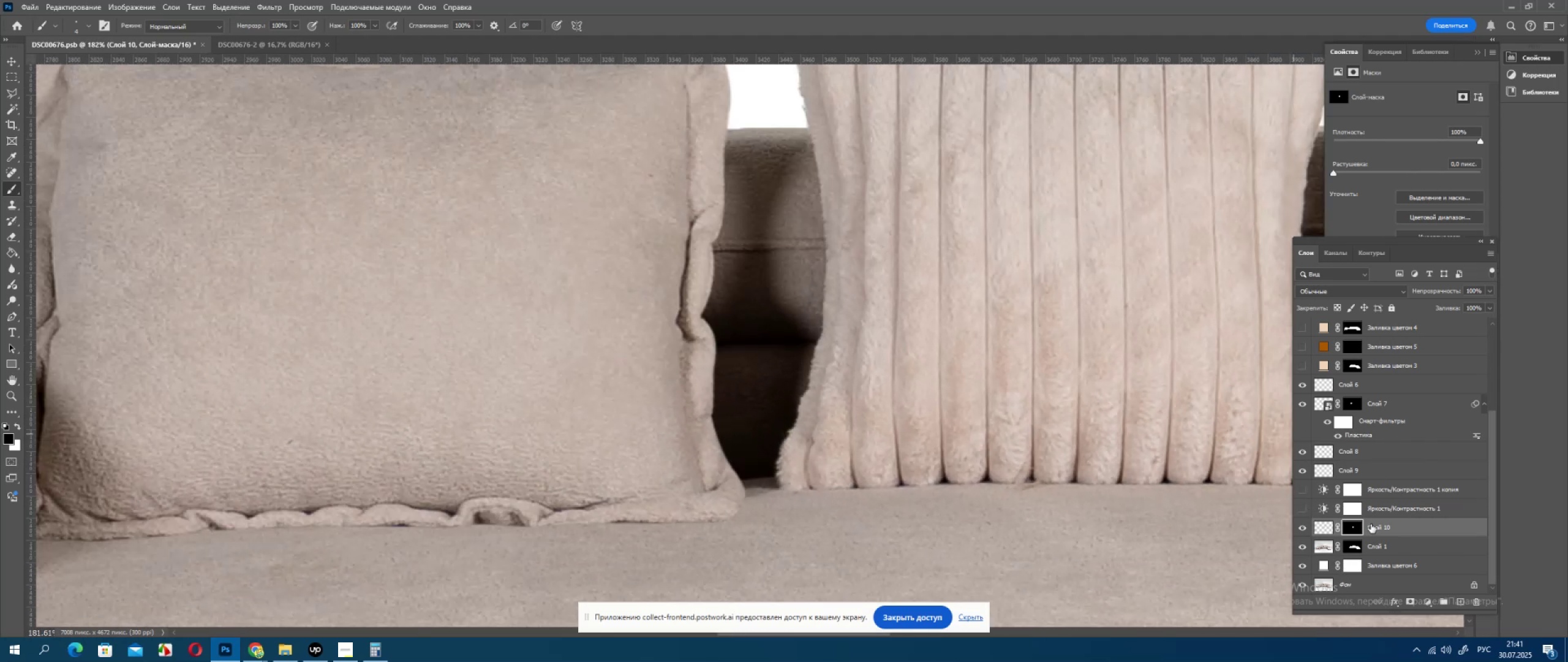 
left_click([1371, 525])
 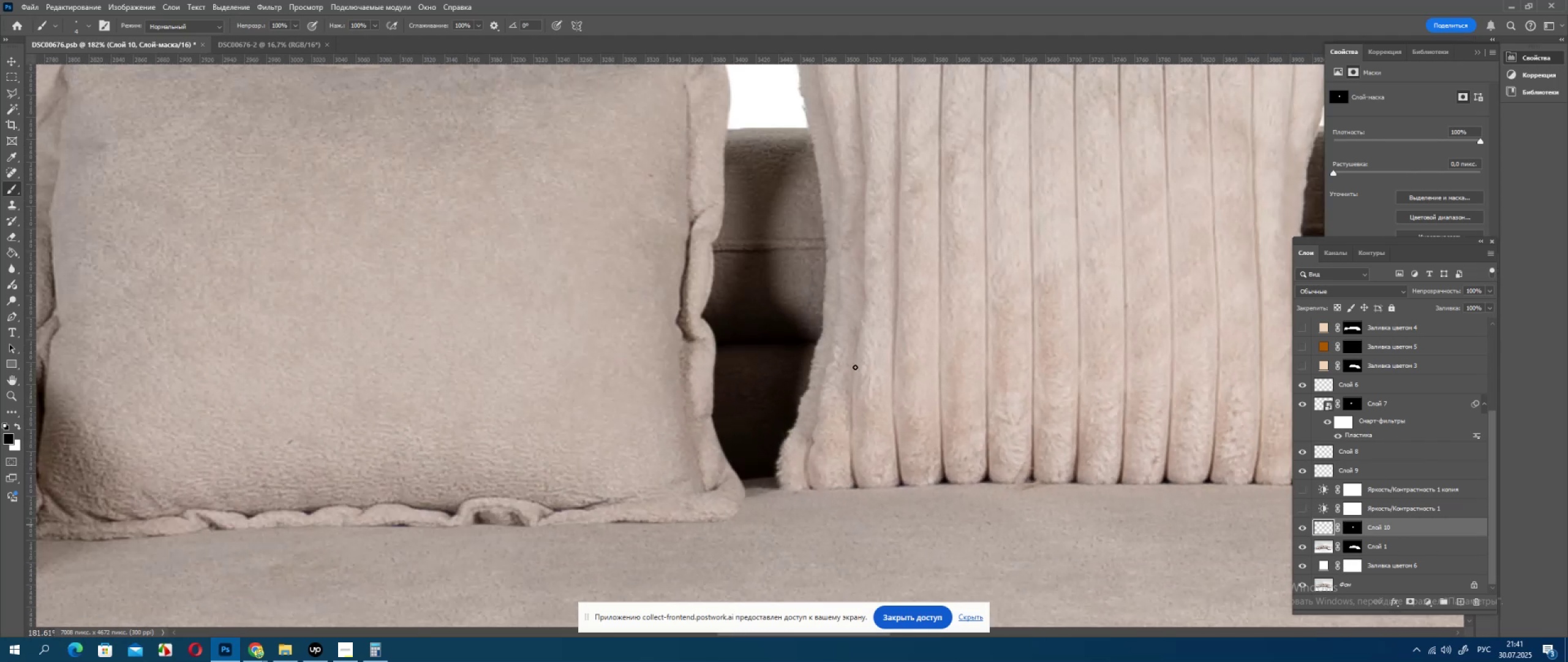 
hold_key(key=AltLeft, duration=0.35)
scroll: coordinate [81, 244], scroll_direction: down, amount: 6.0
 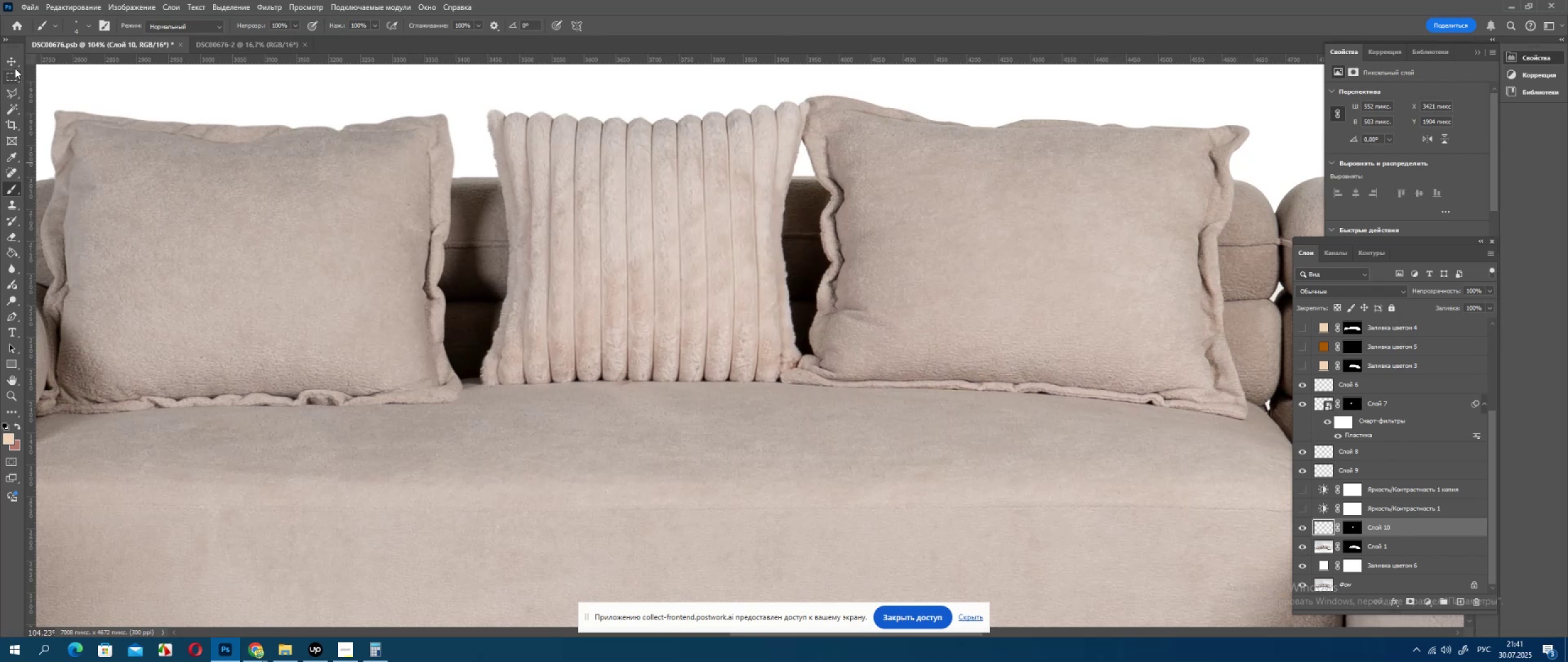 
left_click([13, 63])
 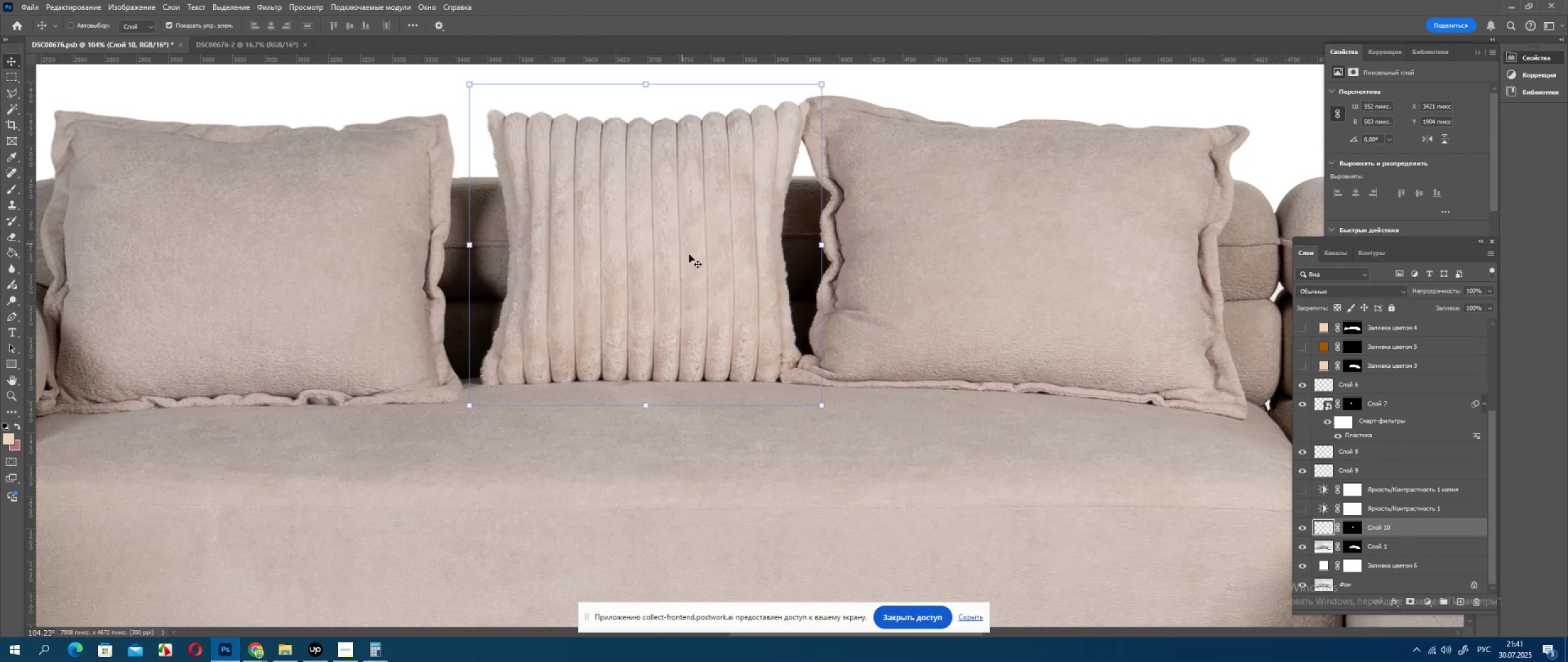 
left_click_drag(start_coordinate=[695, 257], to_coordinate=[669, 94])
 